 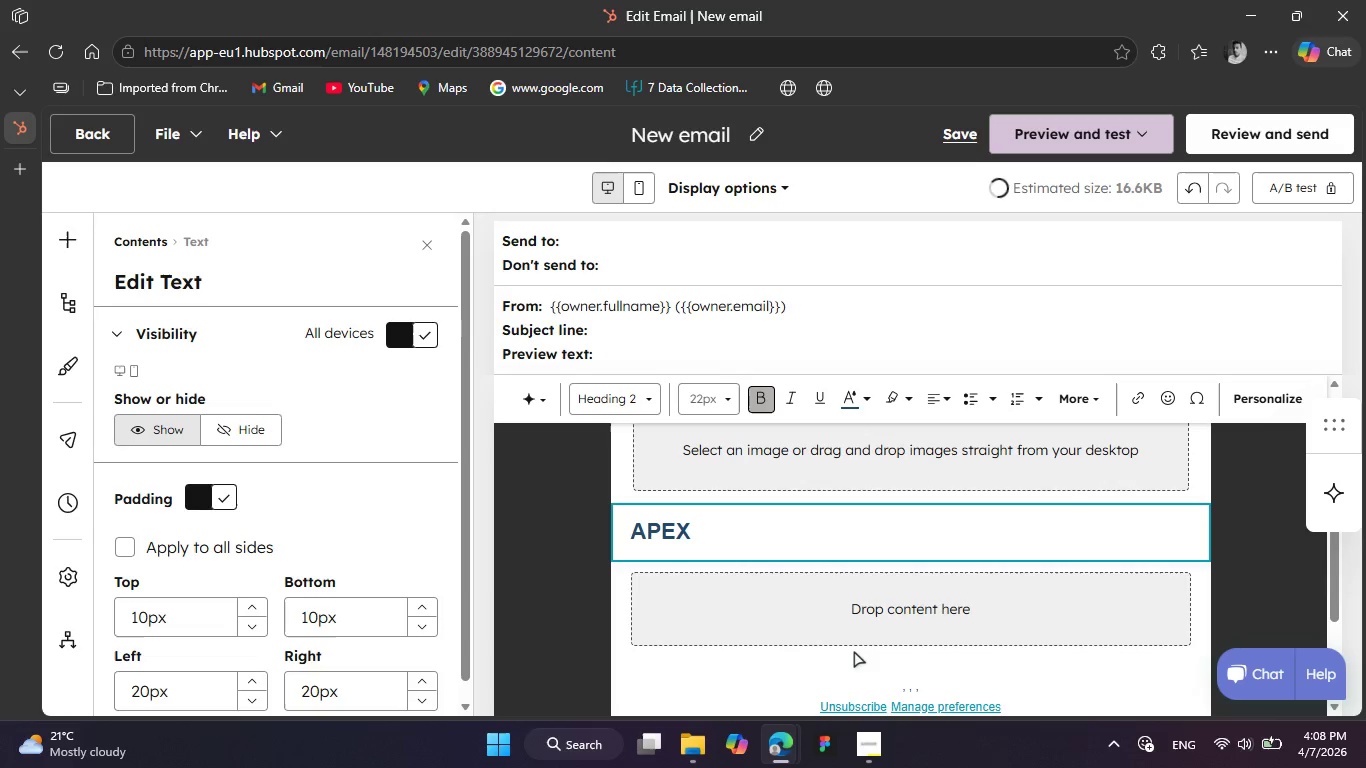 
type( ACENT)
 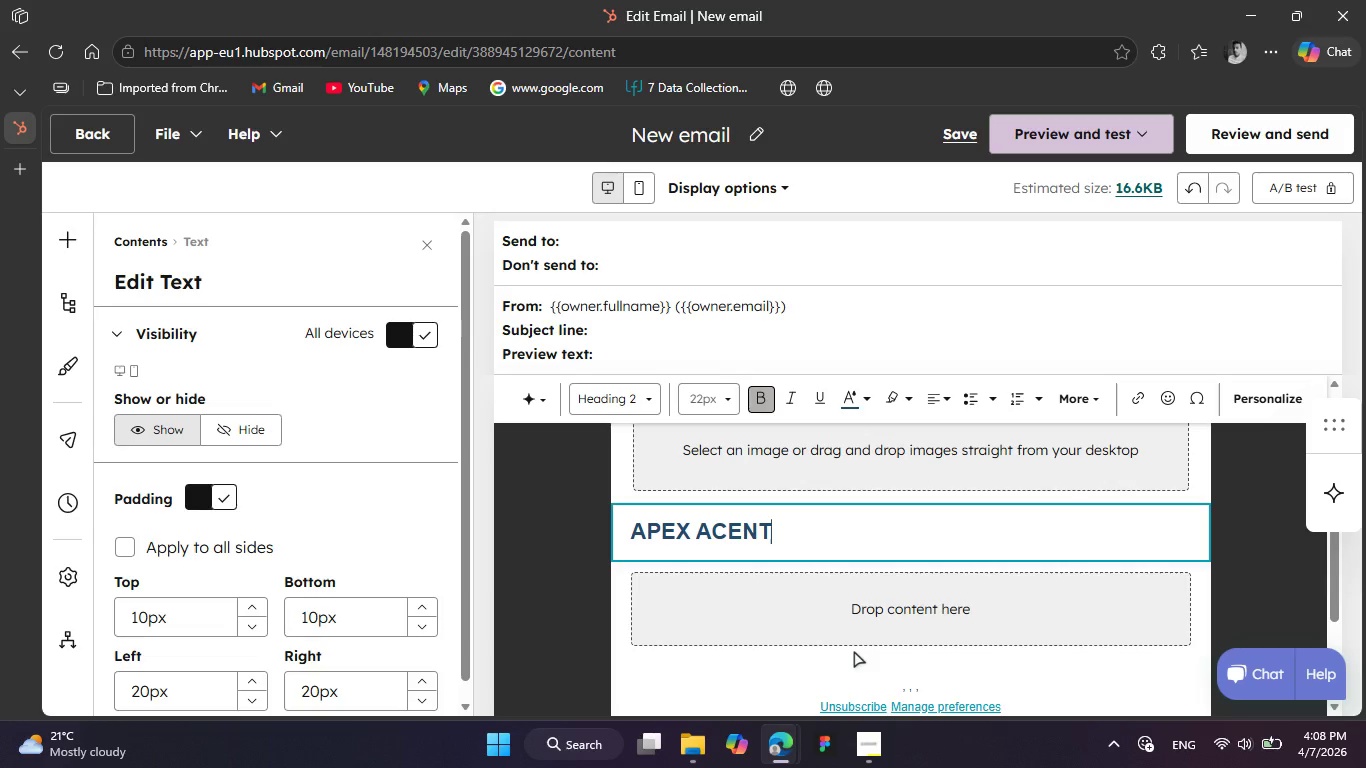 
type(:GEAR DEMO DAY)
 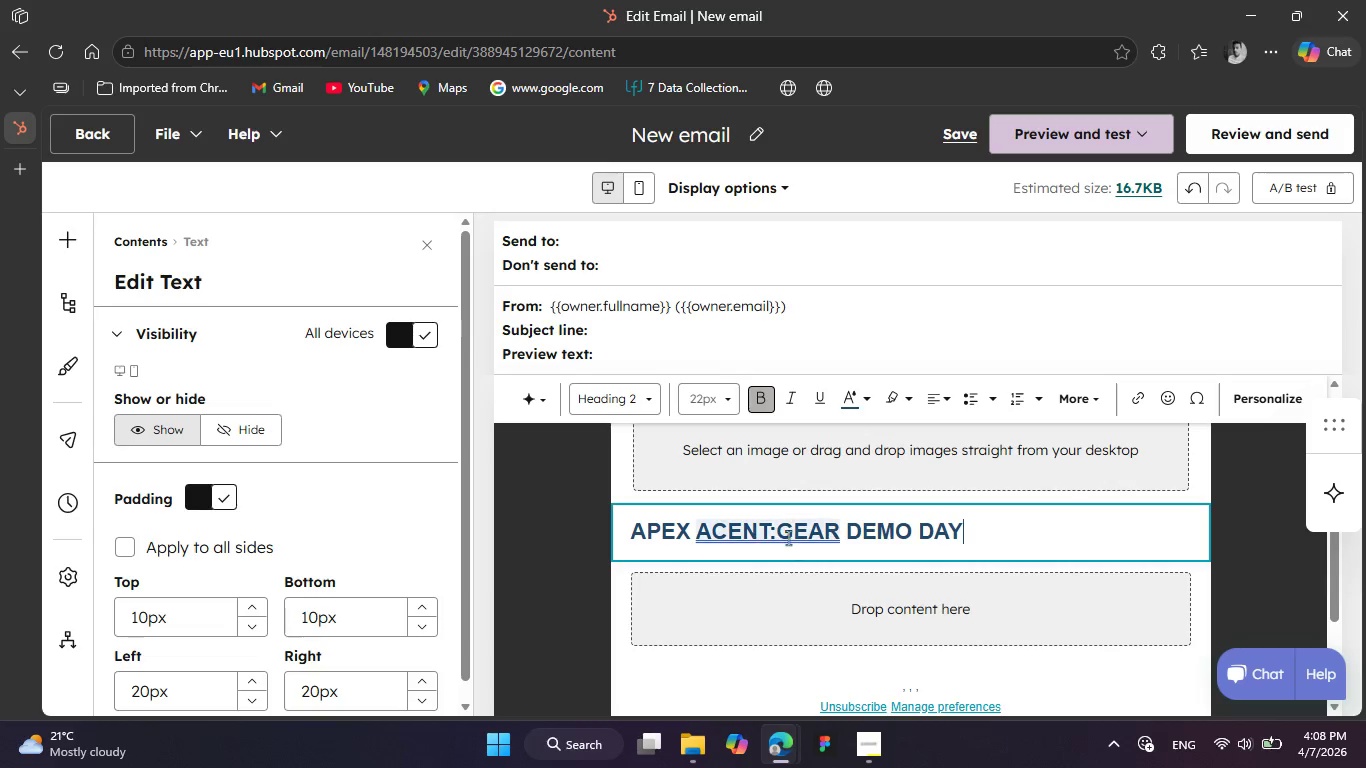 
left_click([779, 524])
 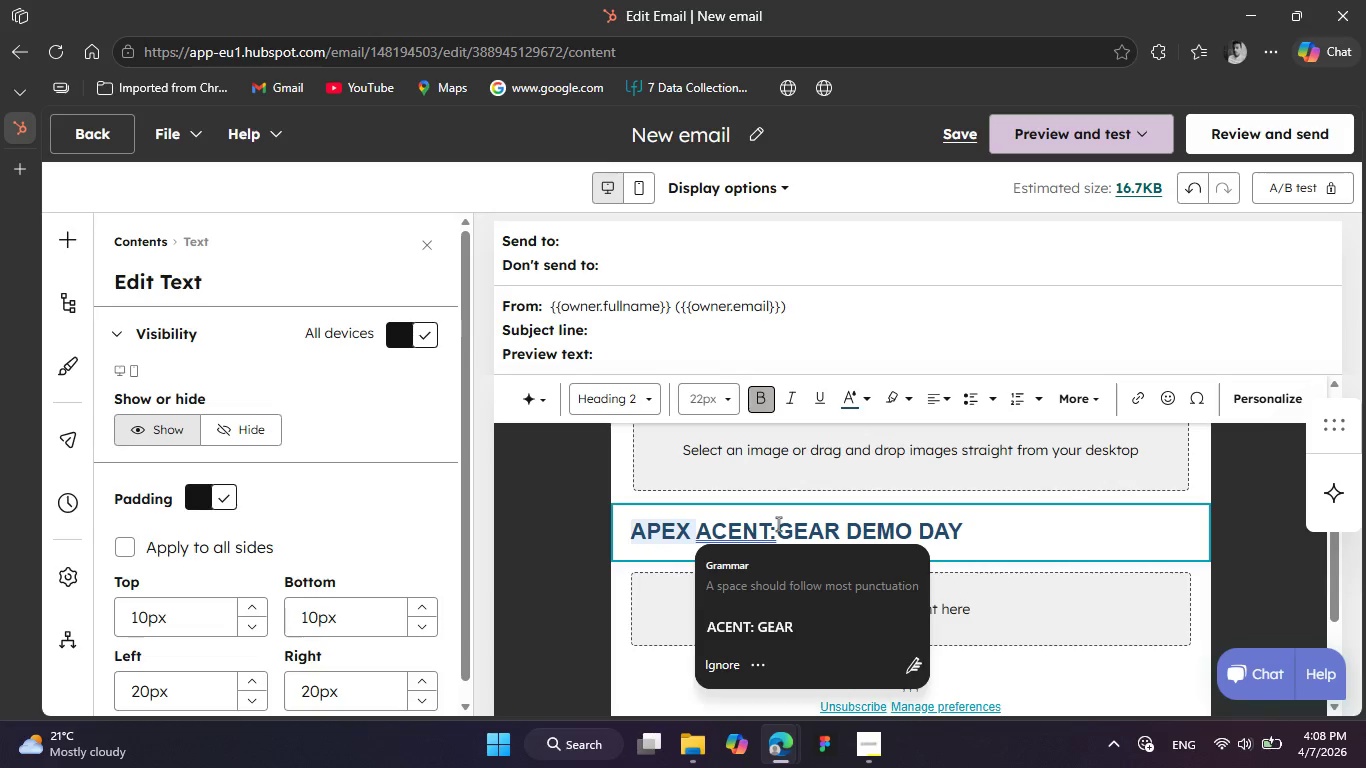 
key(Space)
 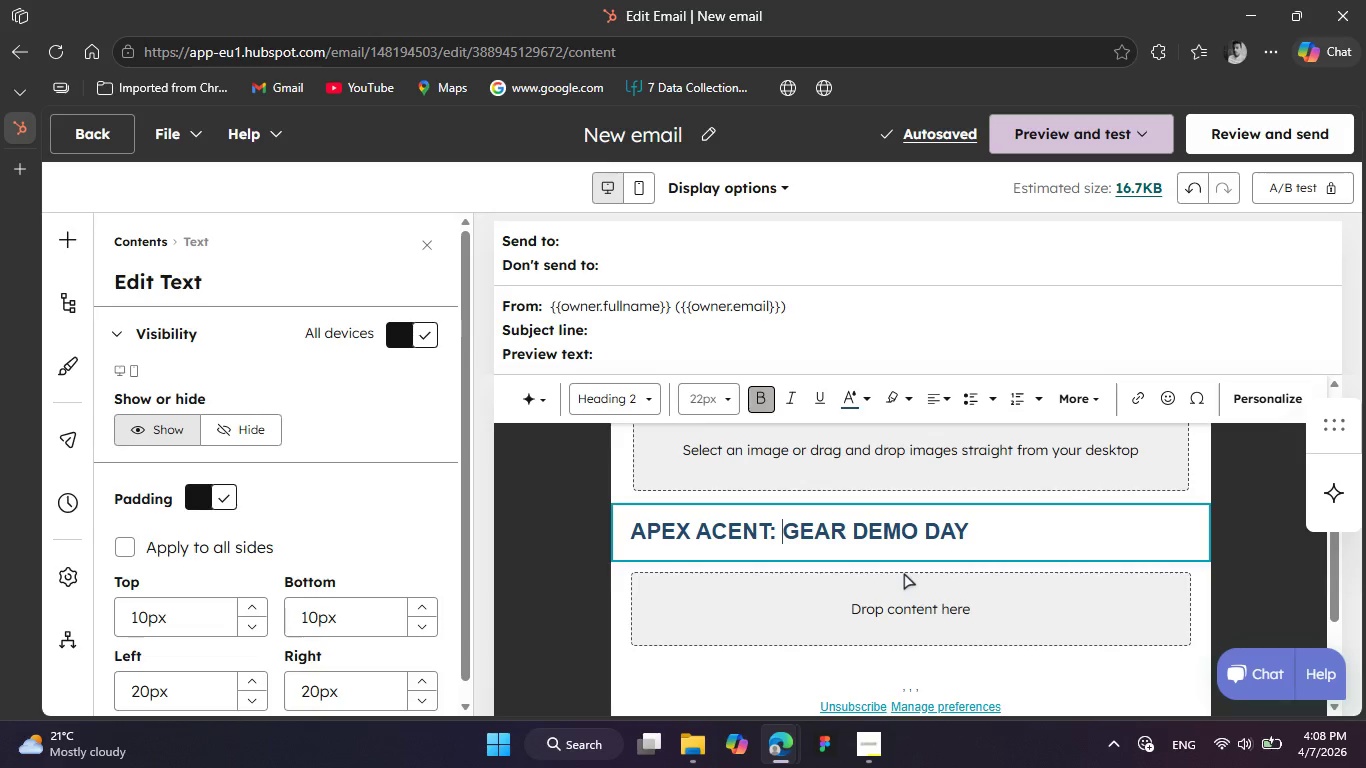 
wait(5.84)
 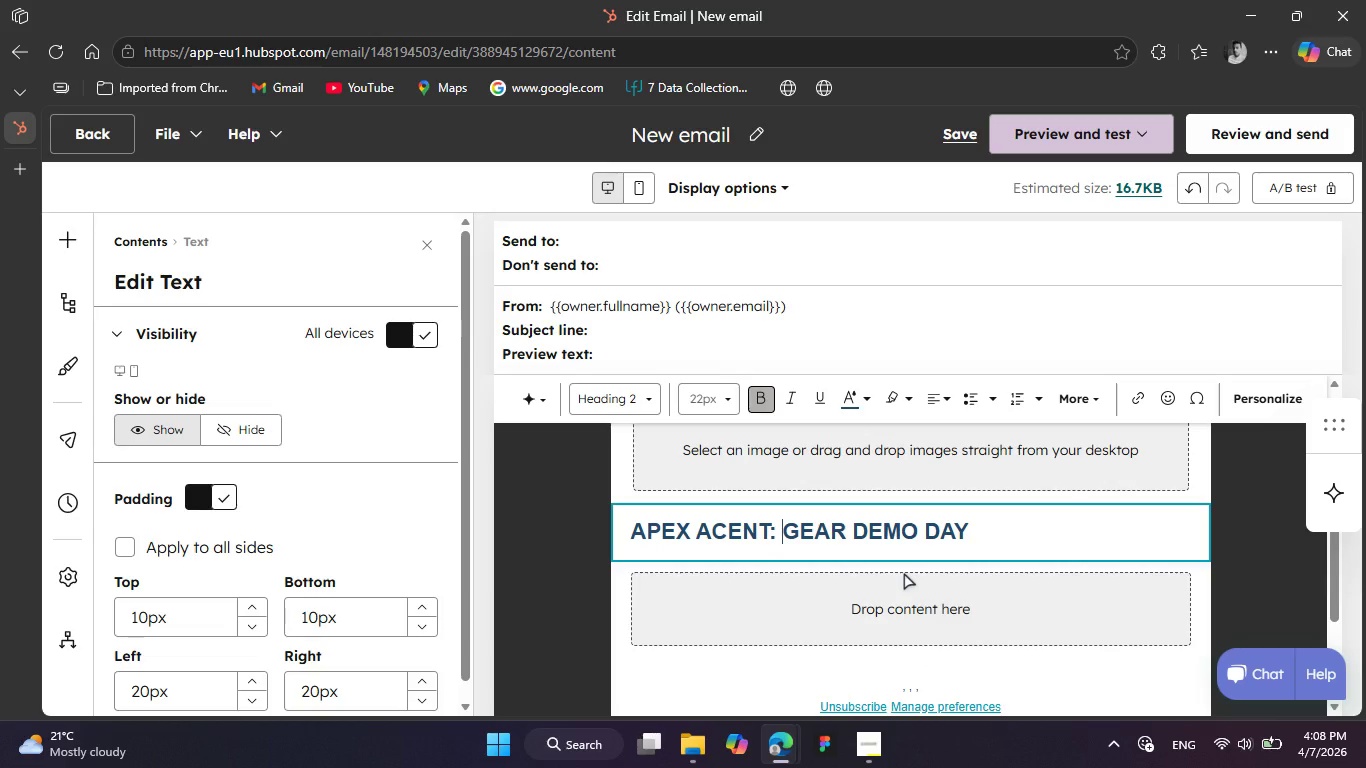 
left_click([584, 550])
 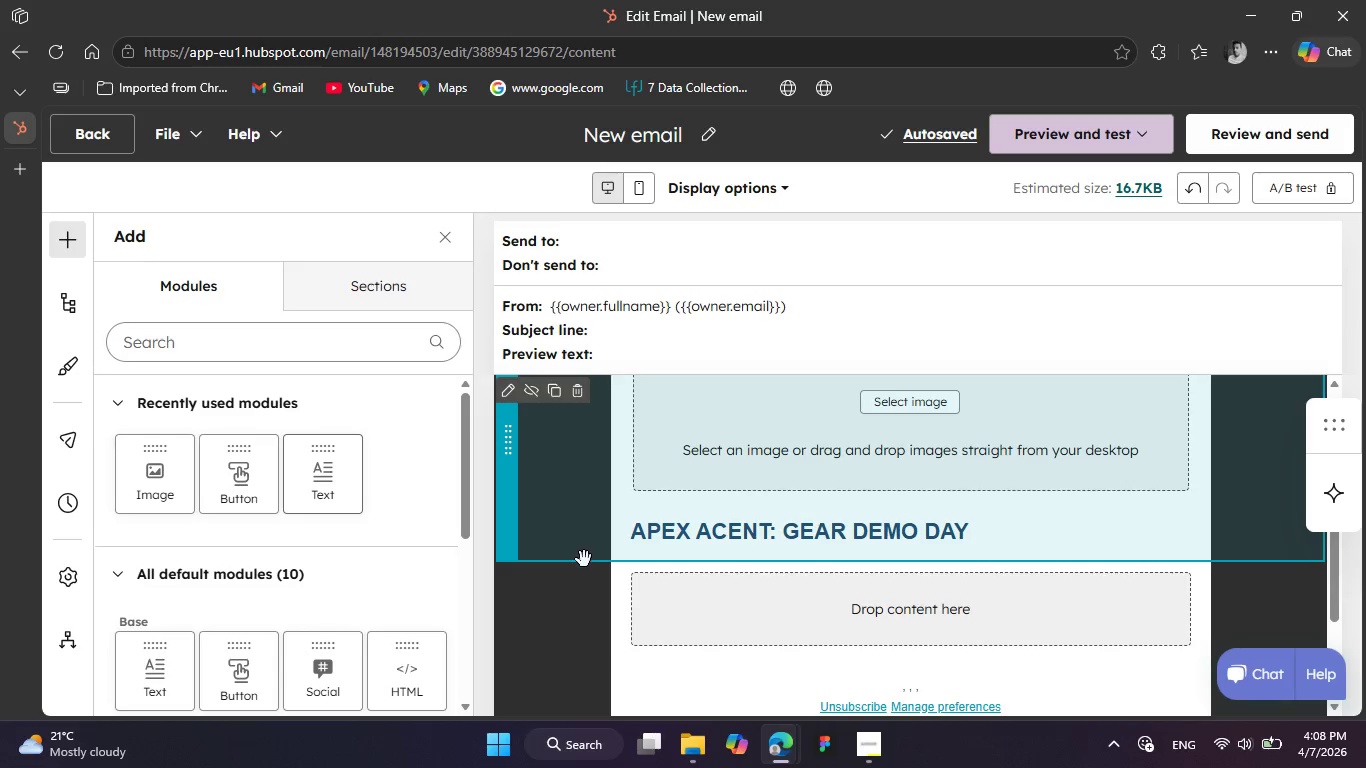 
left_click([582, 586])
 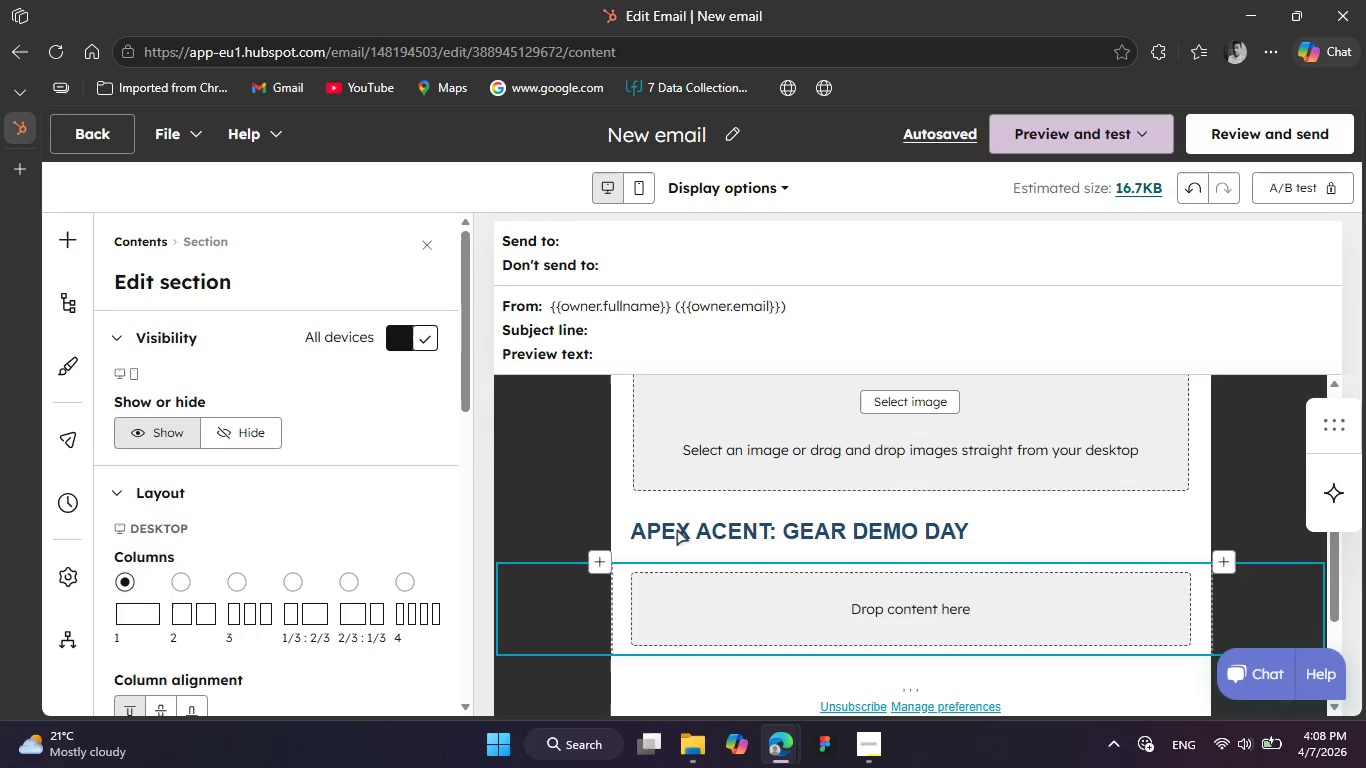 
left_click([697, 519])
 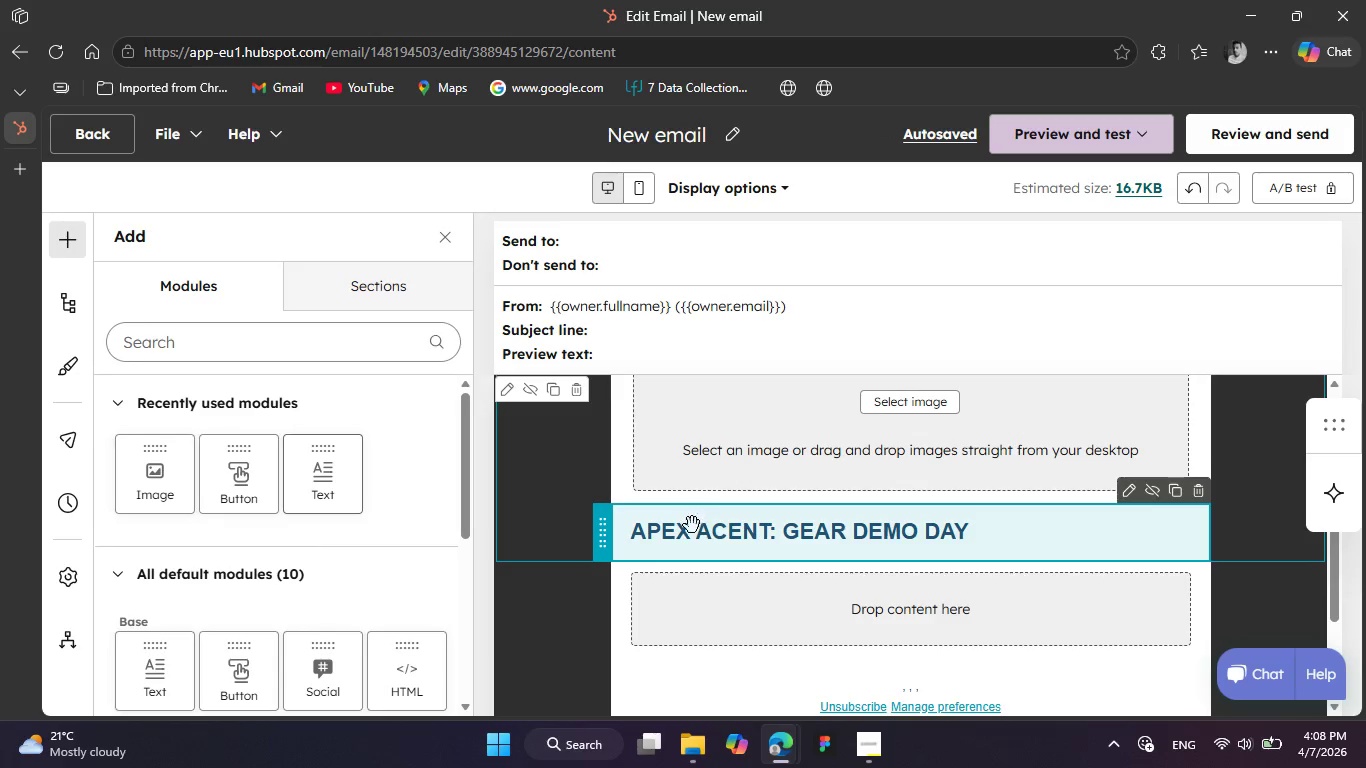 
left_click_drag(start_coordinate=[691, 526], to_coordinate=[707, 590])
 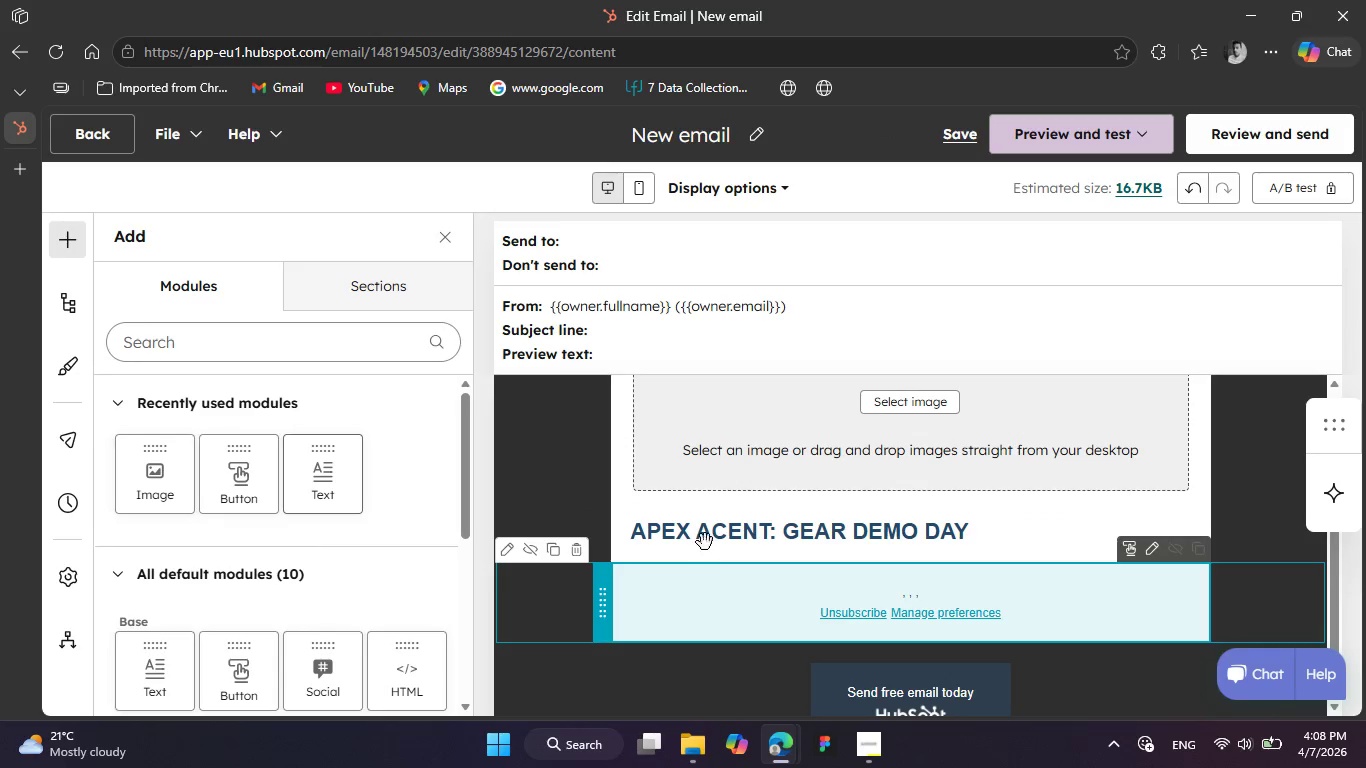 
left_click([705, 528])
 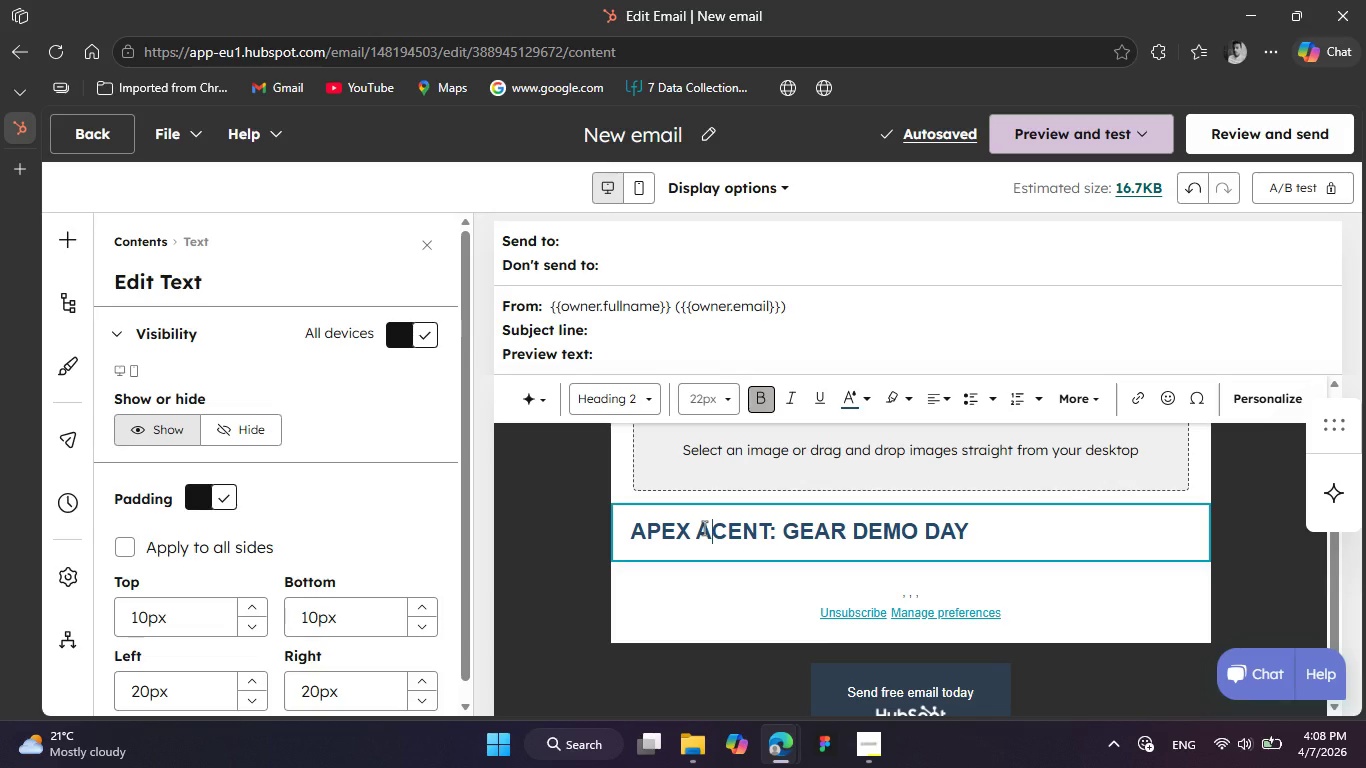 
wait(6.81)
 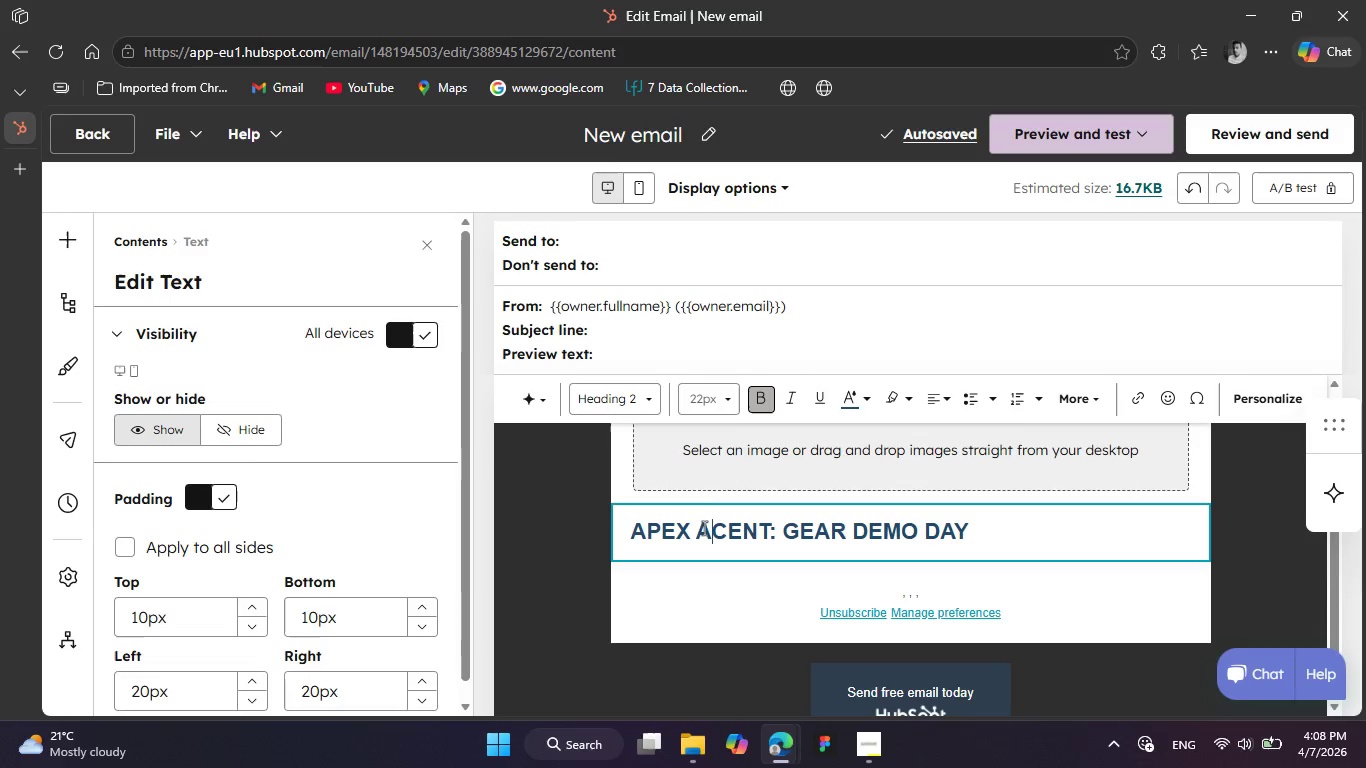 
left_click([75, 247])
 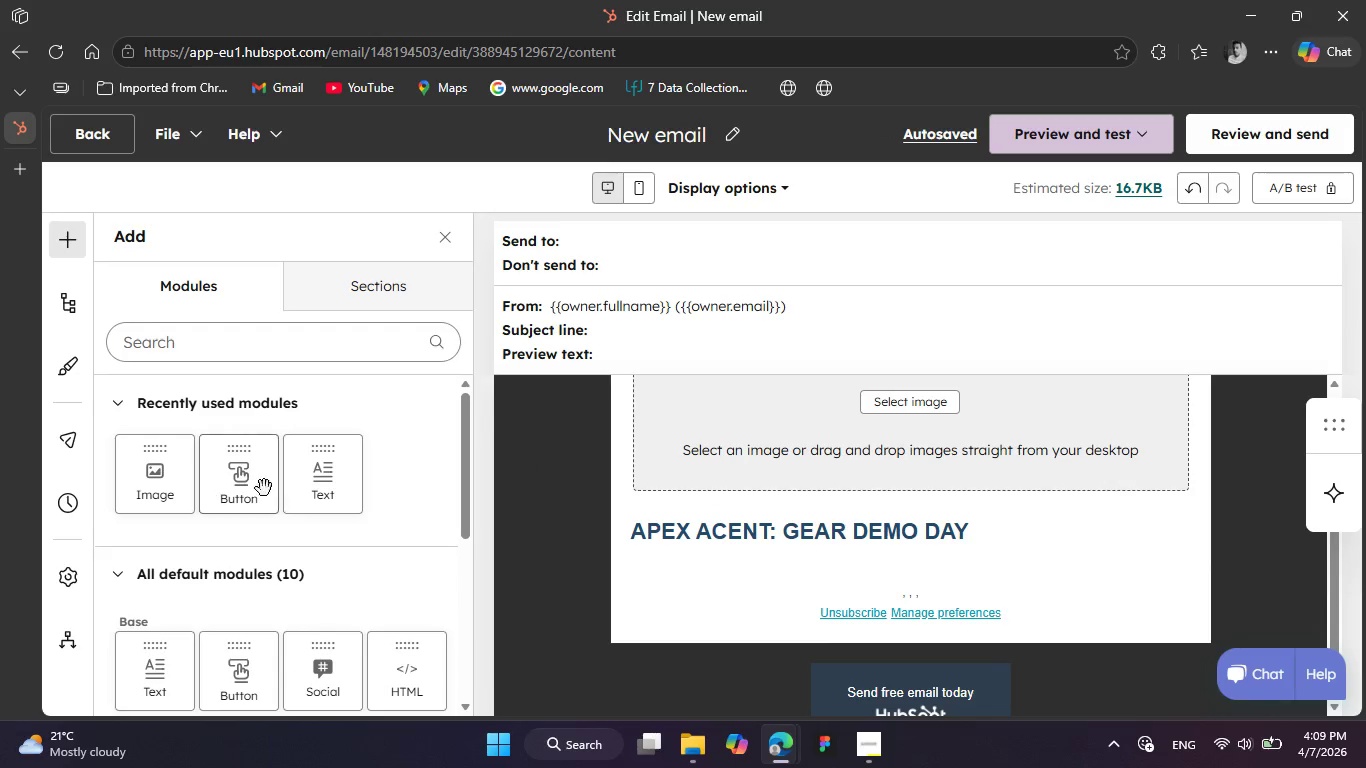 
left_click([322, 492])
 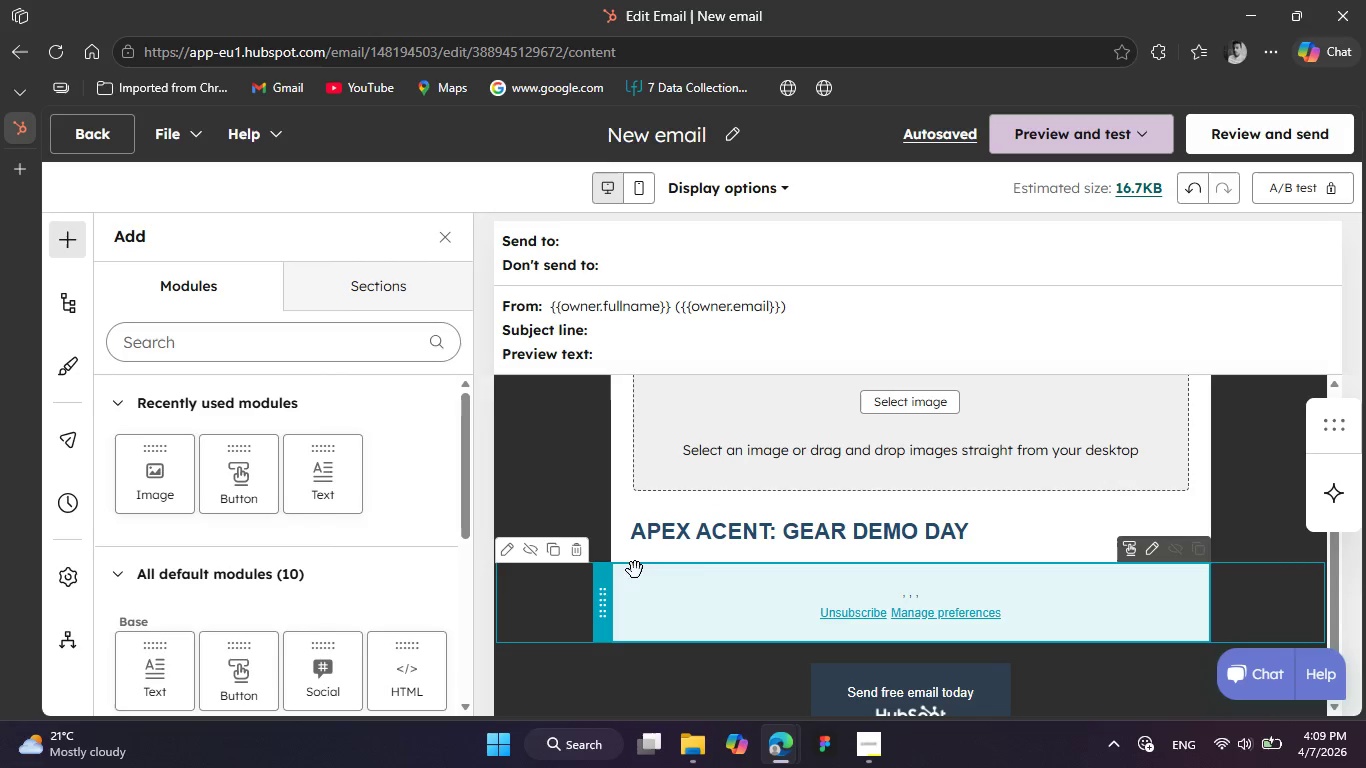 
left_click_drag(start_coordinate=[318, 479], to_coordinate=[657, 564])
 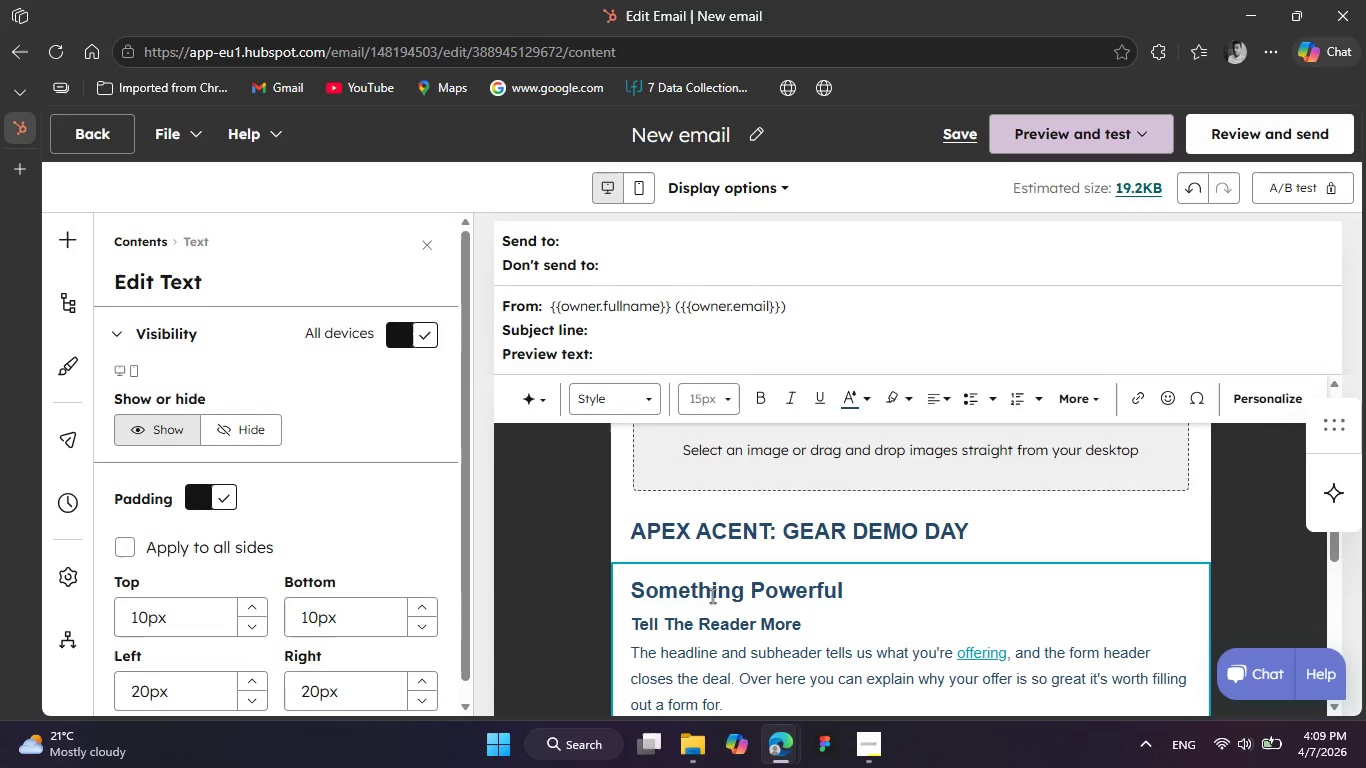 
double_click([713, 596])
 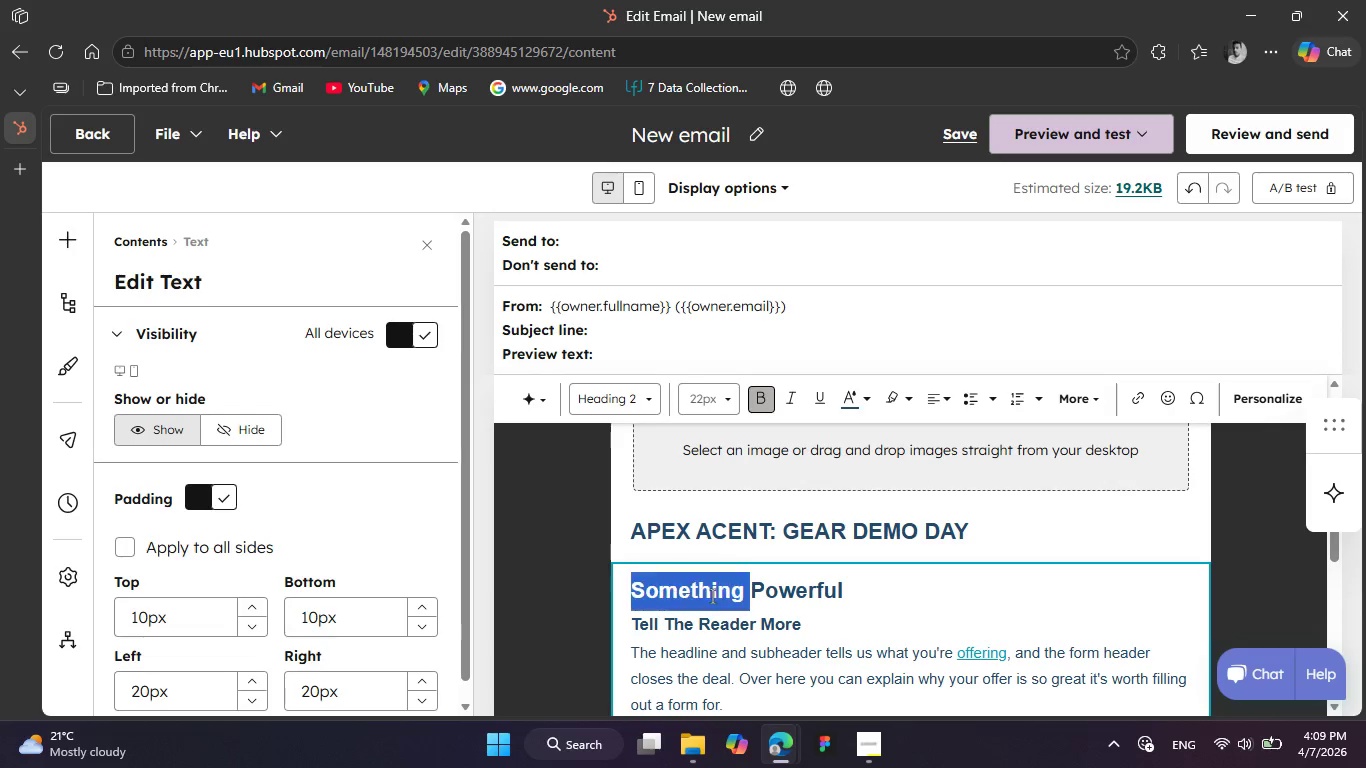 
triple_click([713, 596])
 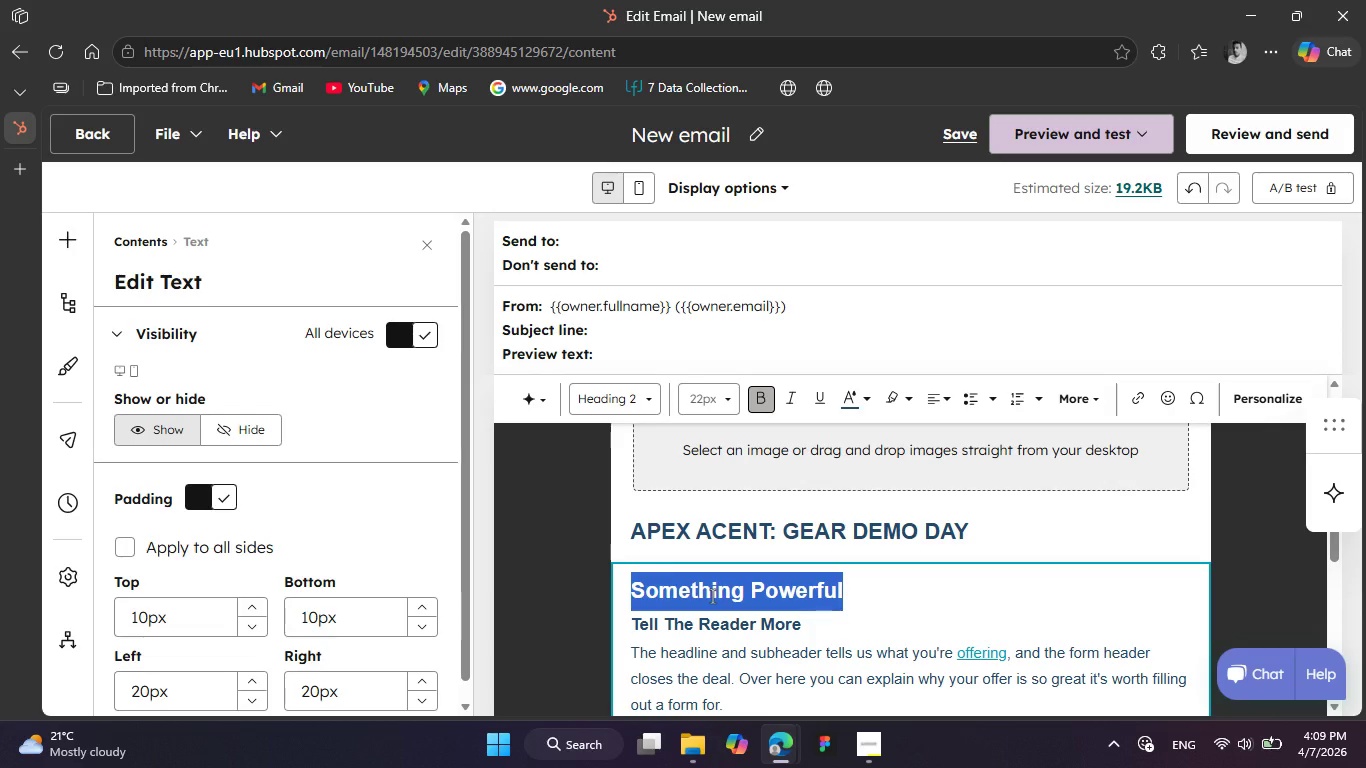 
key(Control+A)
 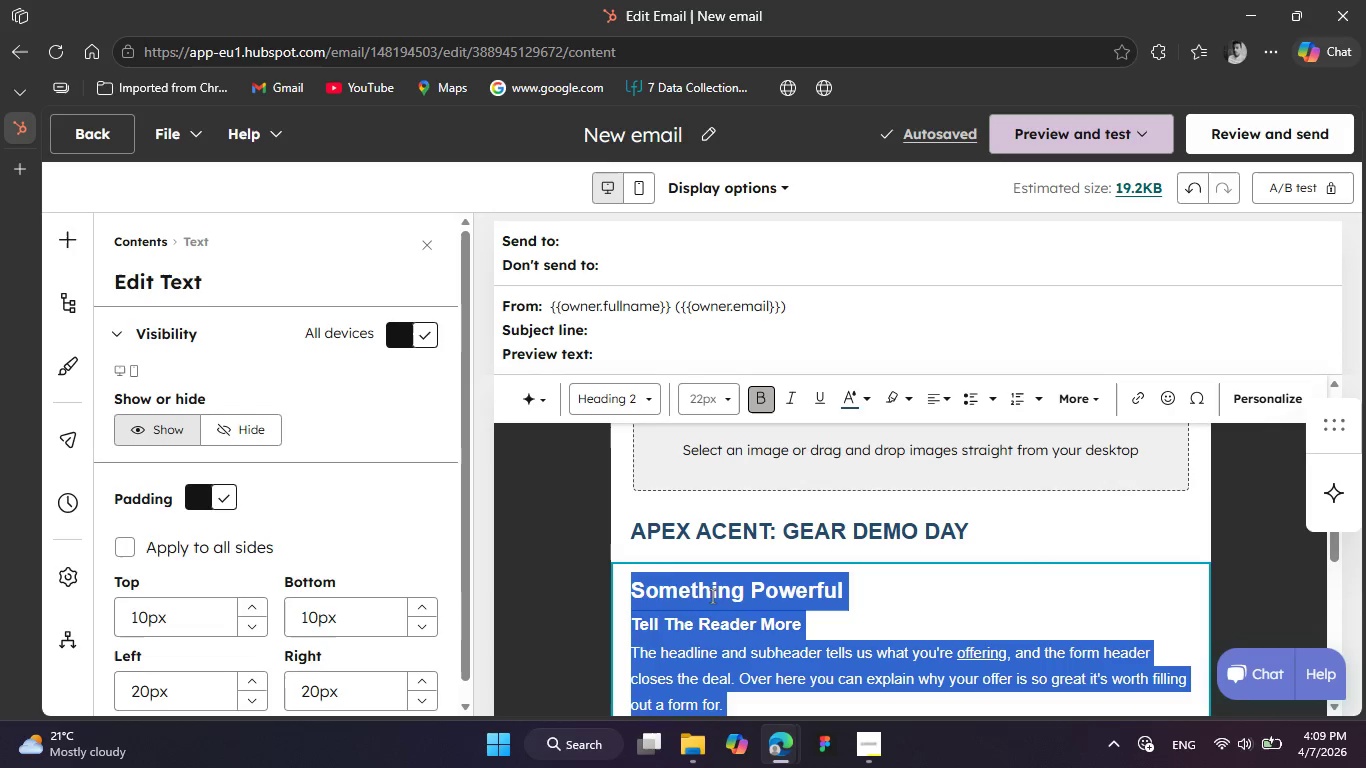 
key(Backspace)
 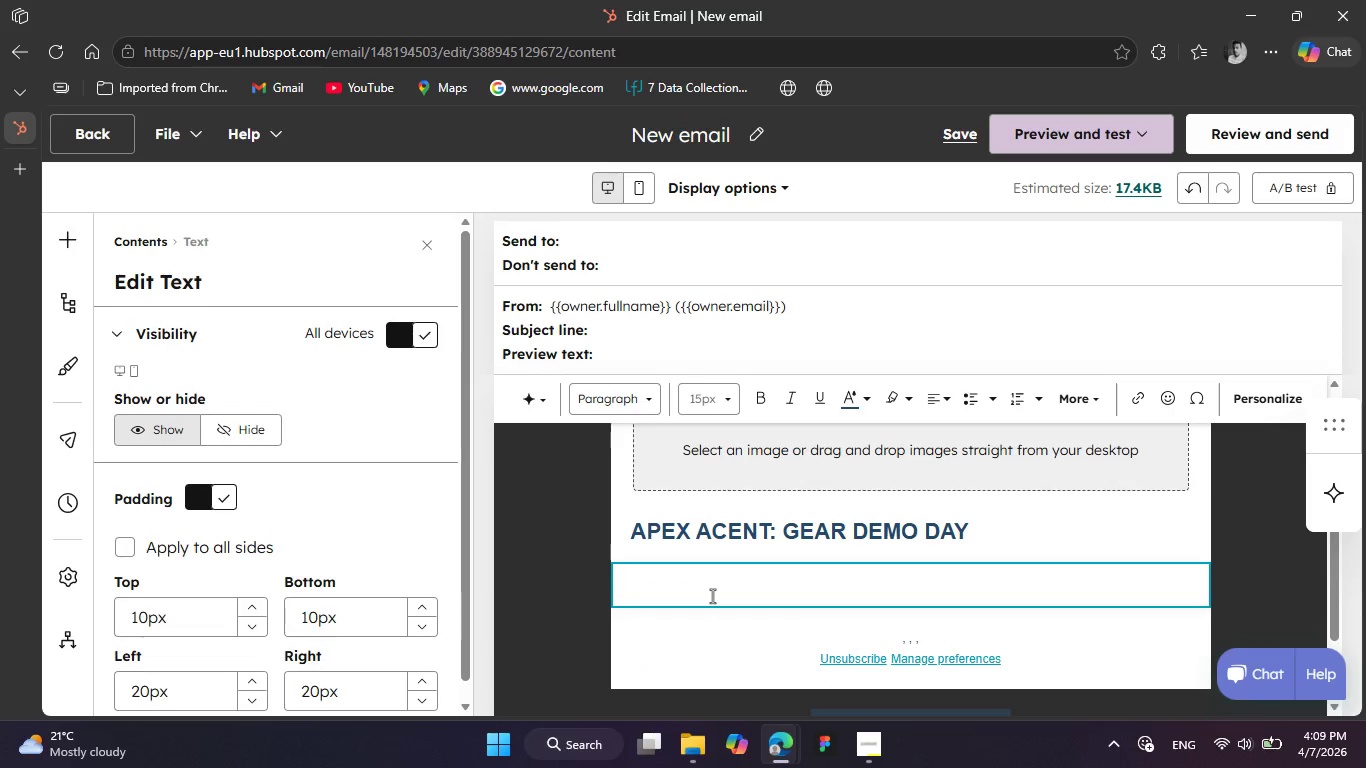 
type(Hey )
 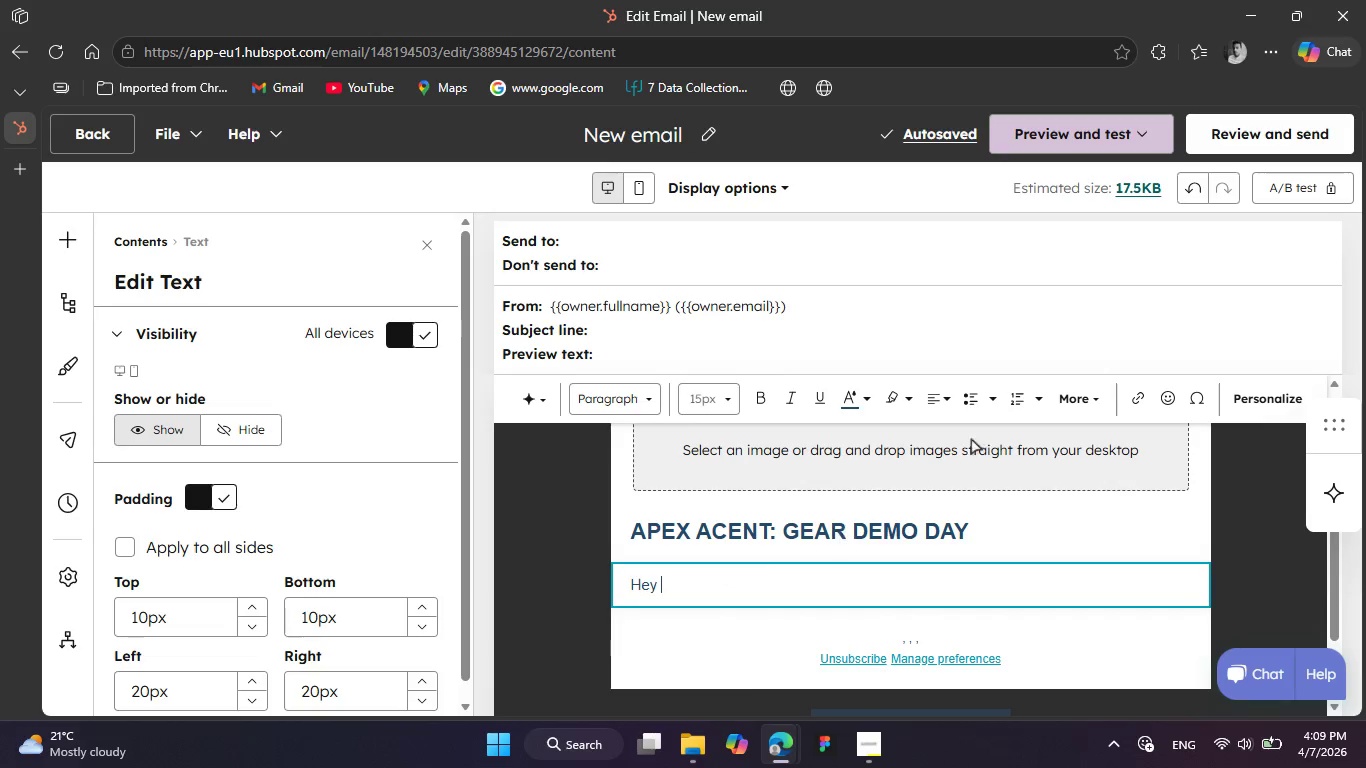 
wait(6.23)
 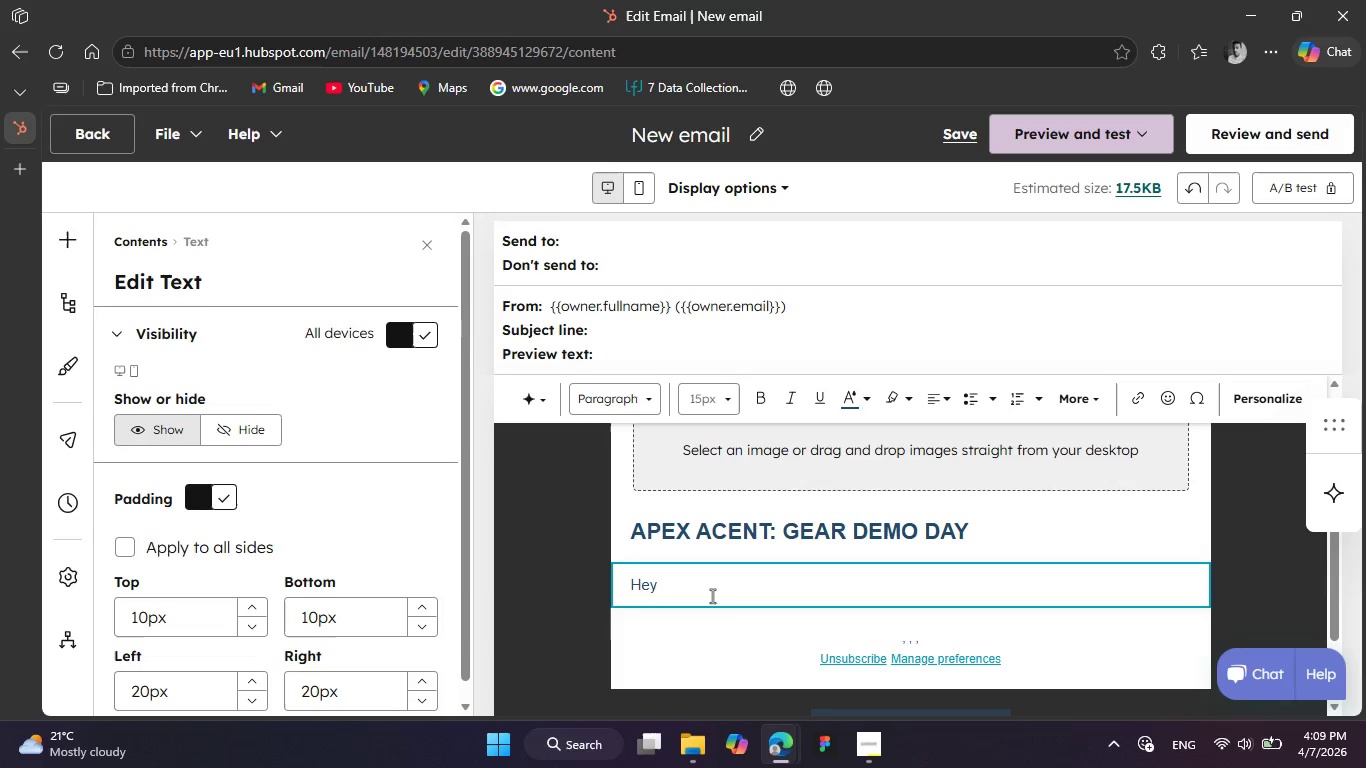 
left_click([1262, 403])
 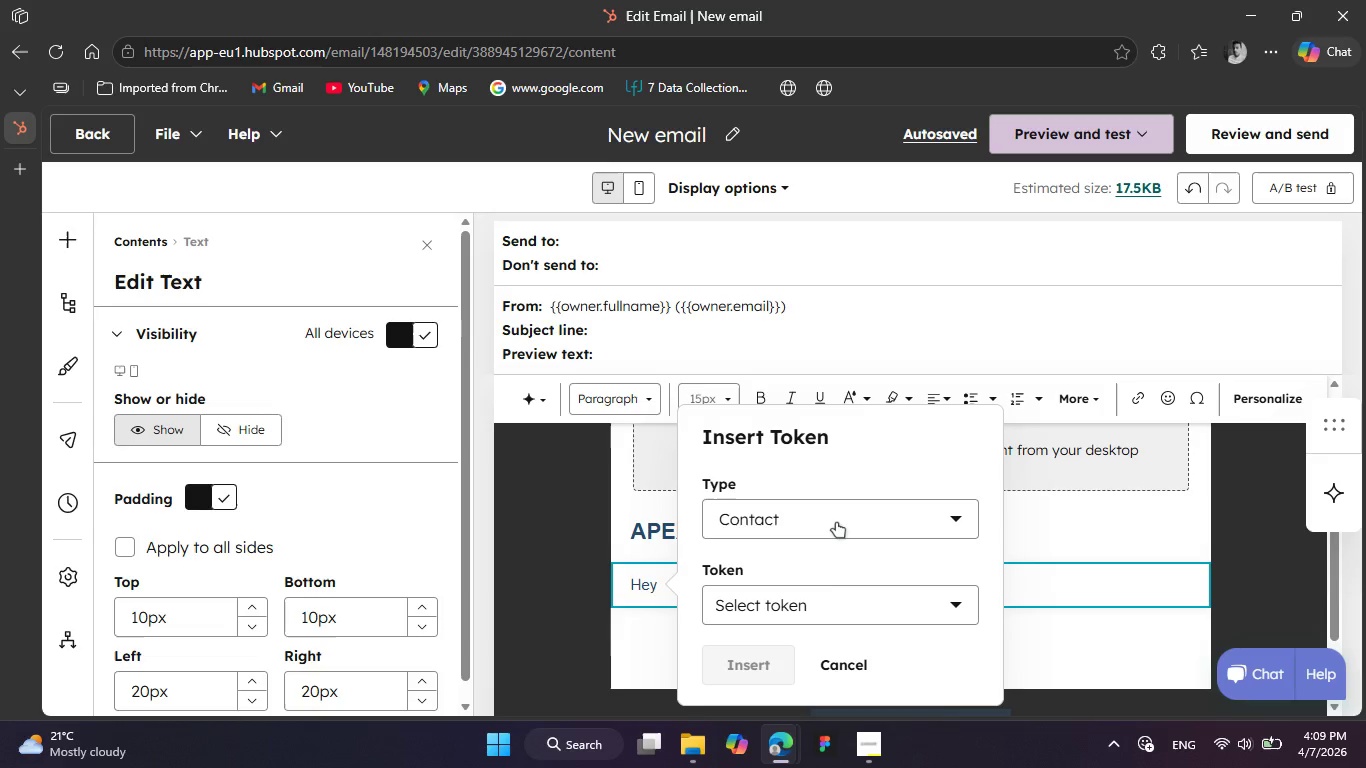 
left_click([833, 524])
 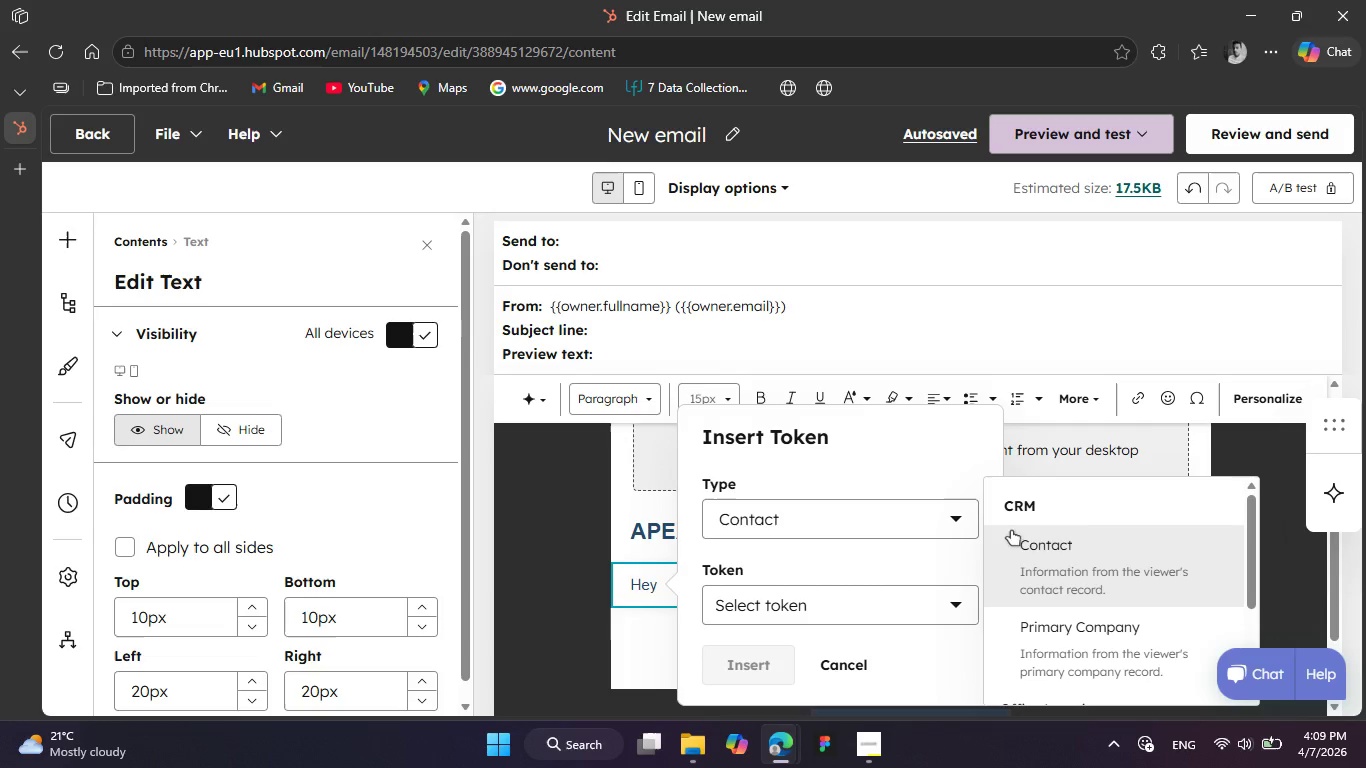 
left_click([1042, 535])
 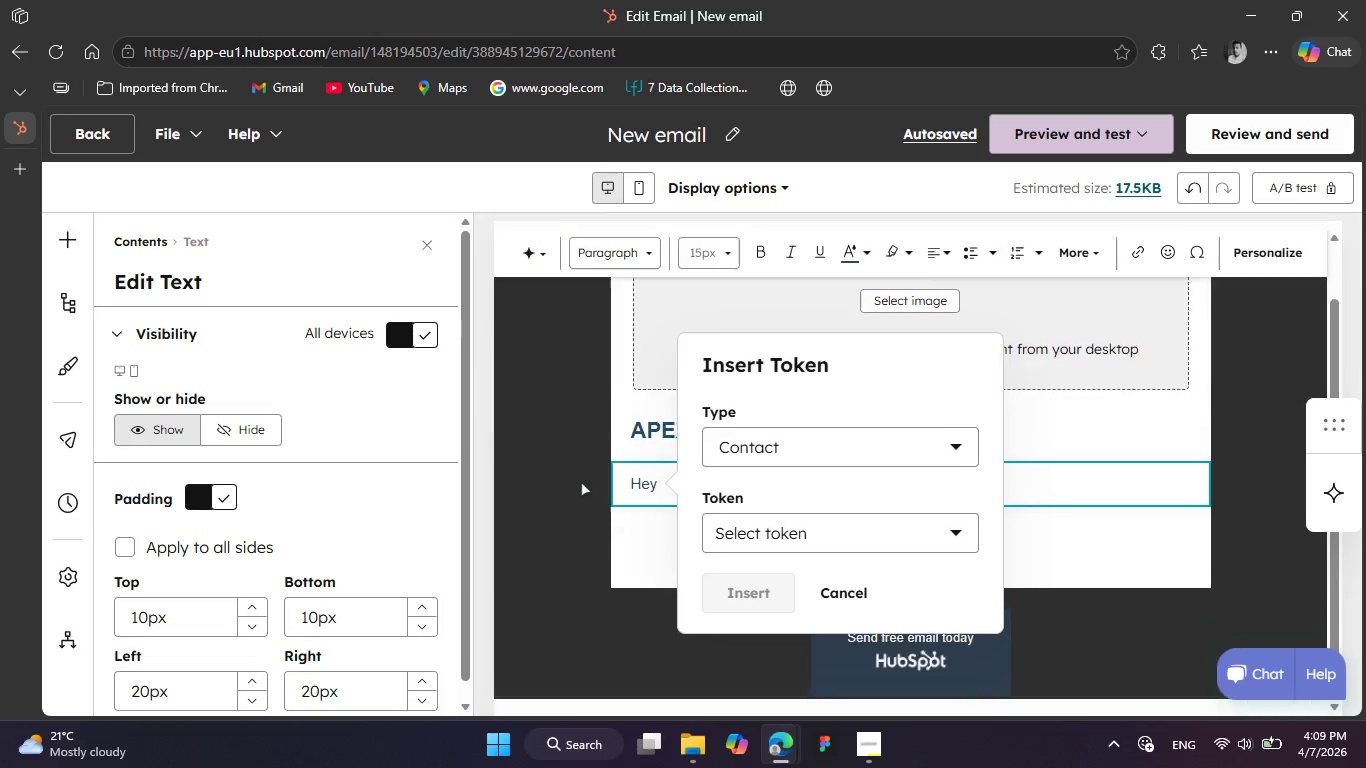 
left_click([776, 530])
 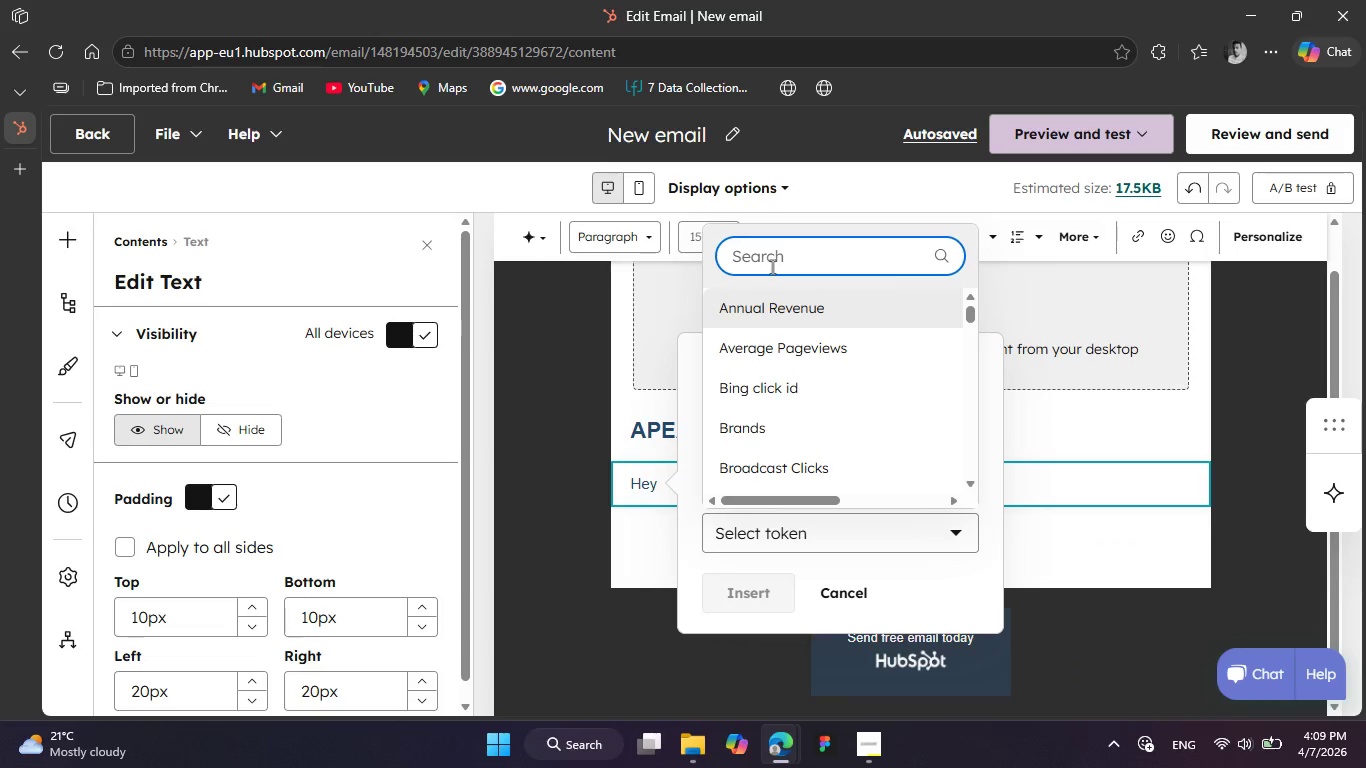 
type(firts)
key(Backspace)
key(Backspace)
 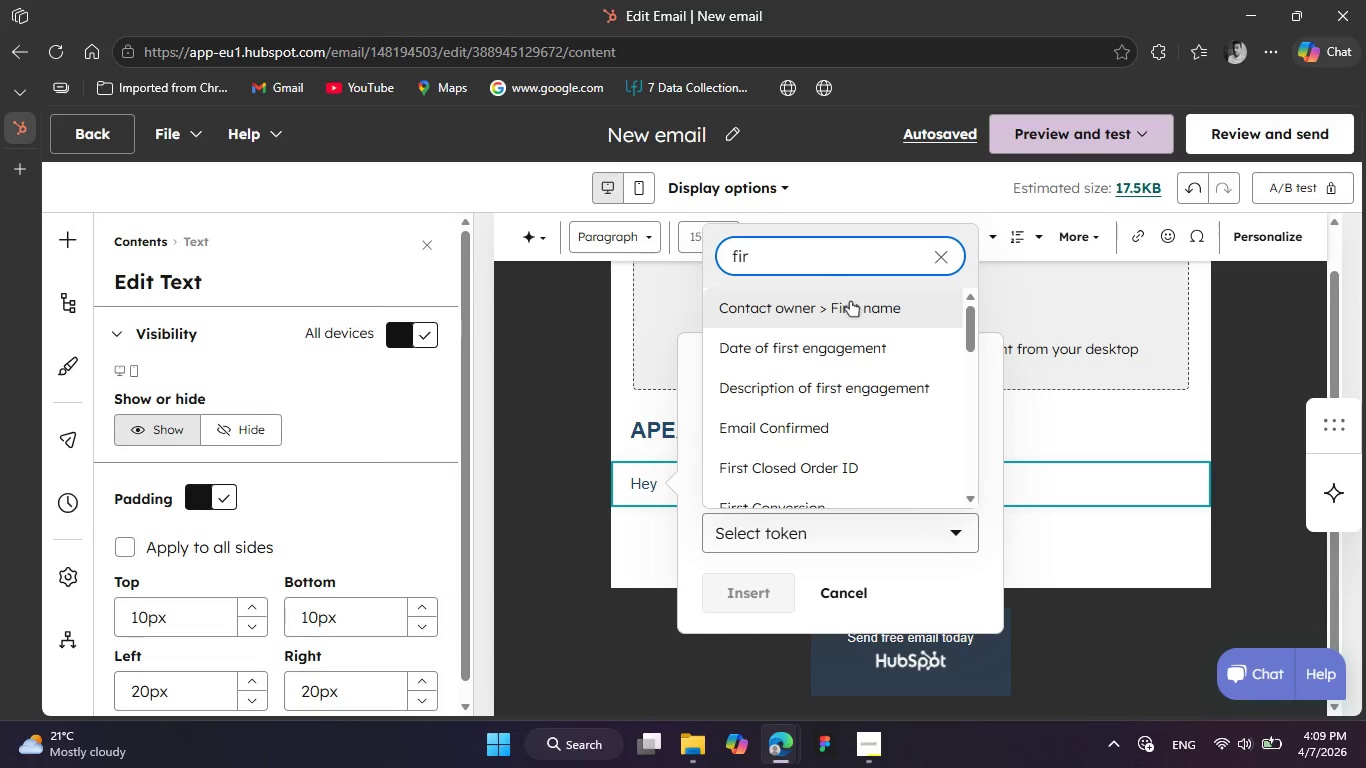 
left_click([854, 307])
 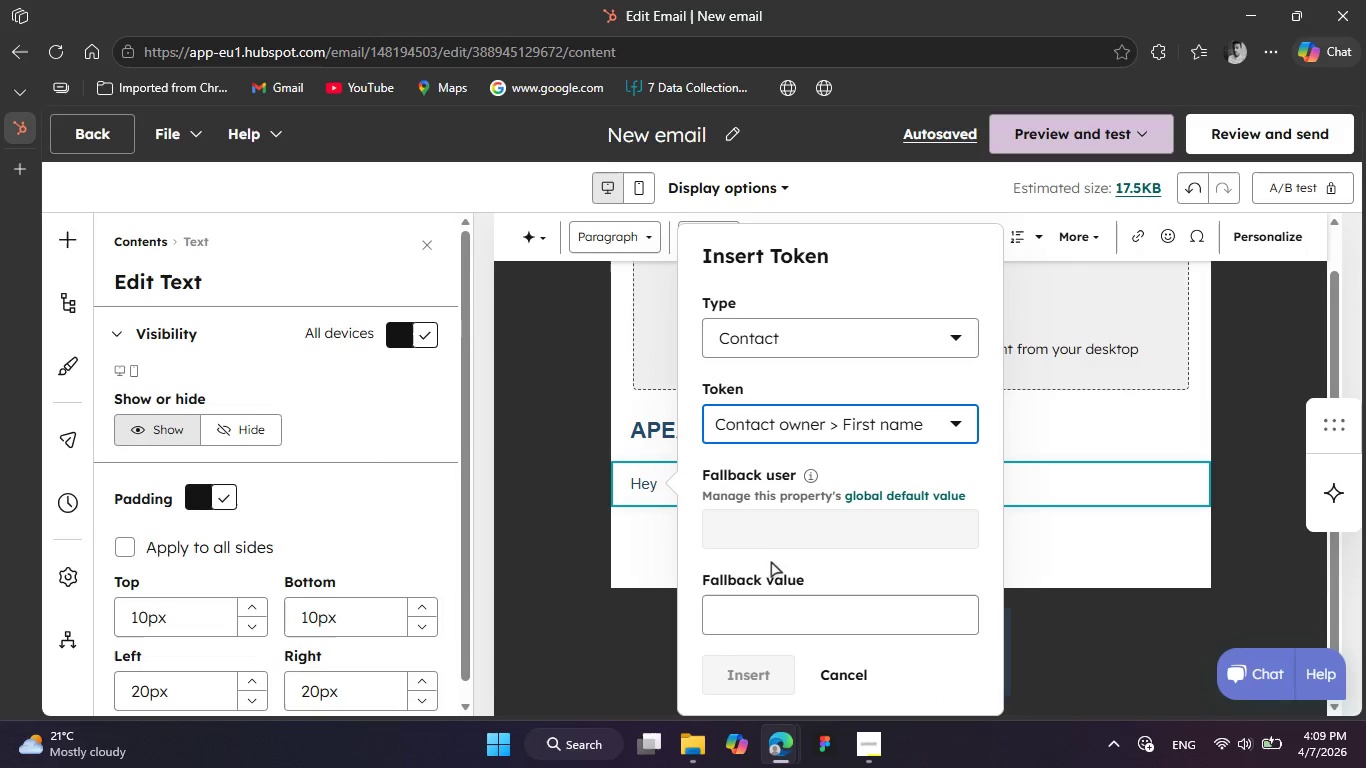 
left_click([751, 614])
 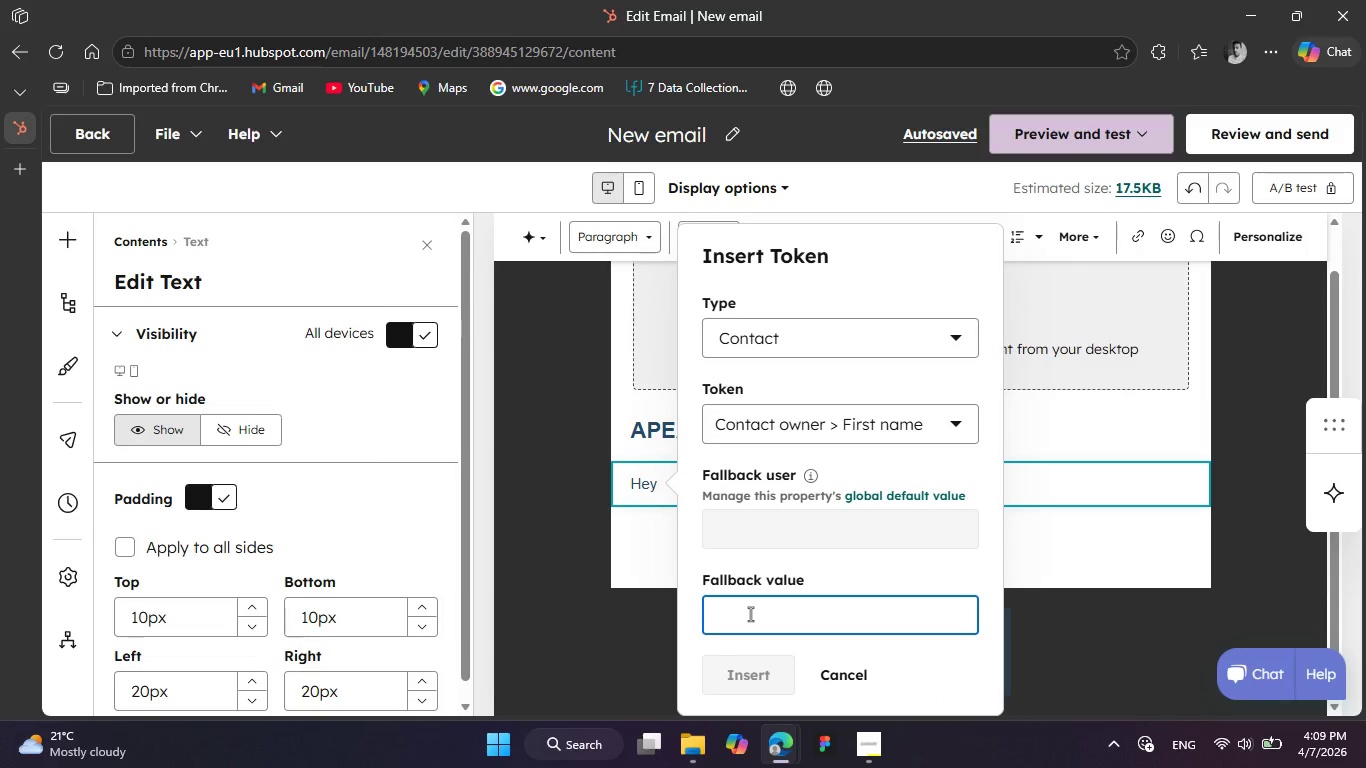 
type(climbet)
key(Backspace)
type(r)
 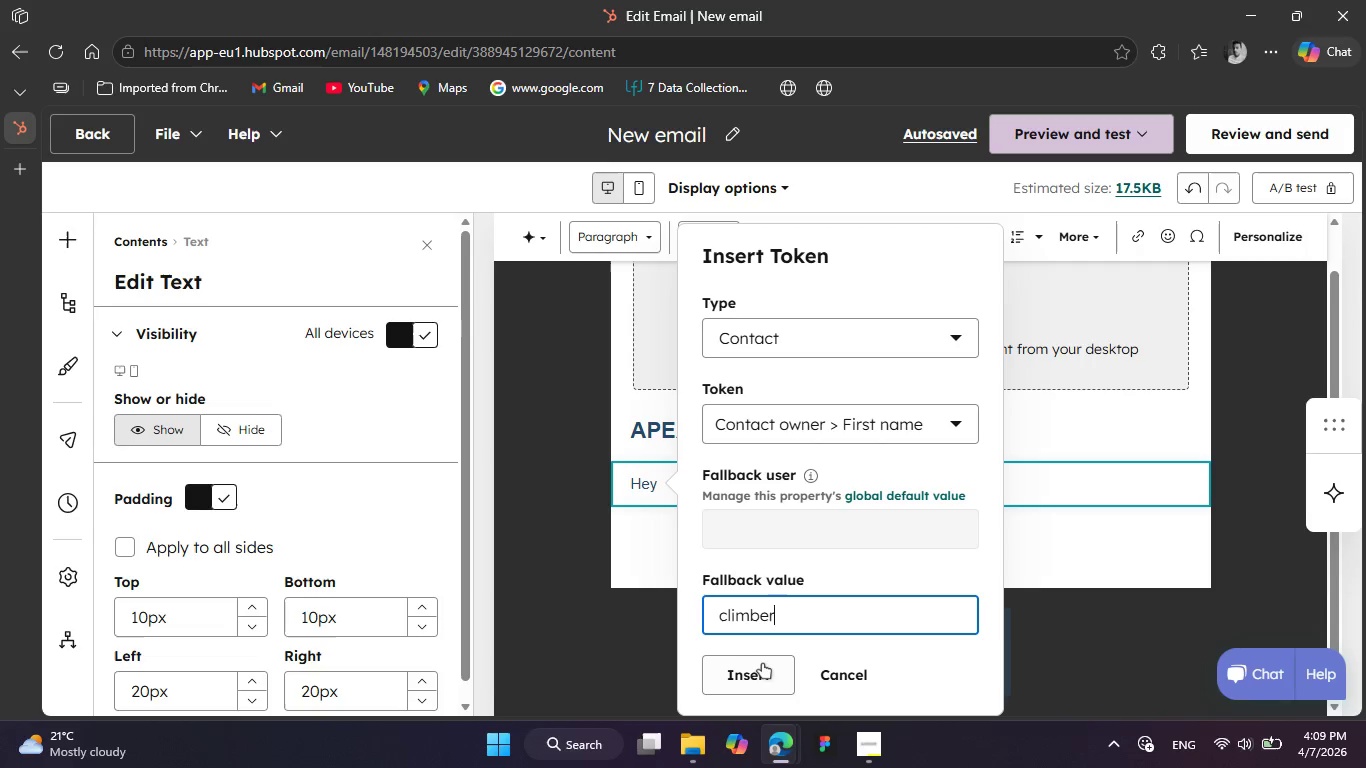 
left_click([762, 668])
 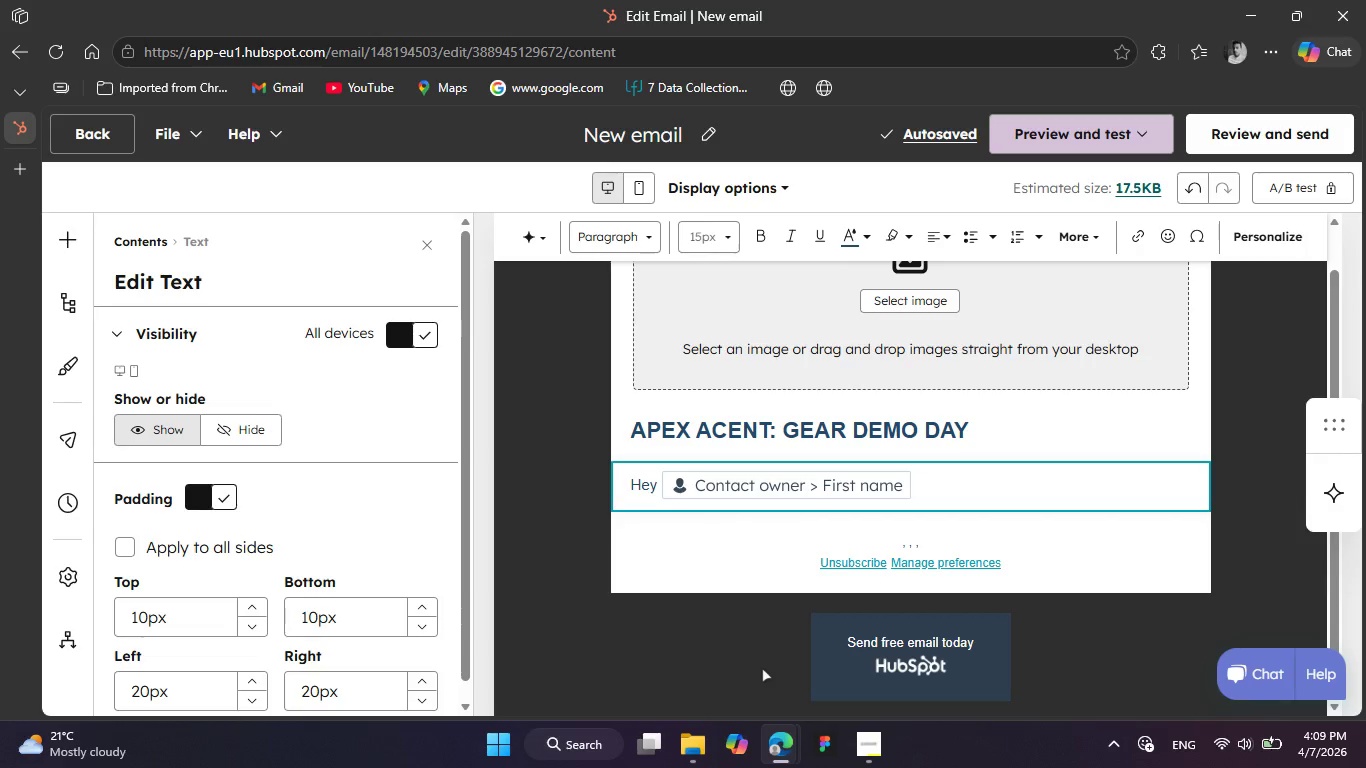 
wait(10.14)
 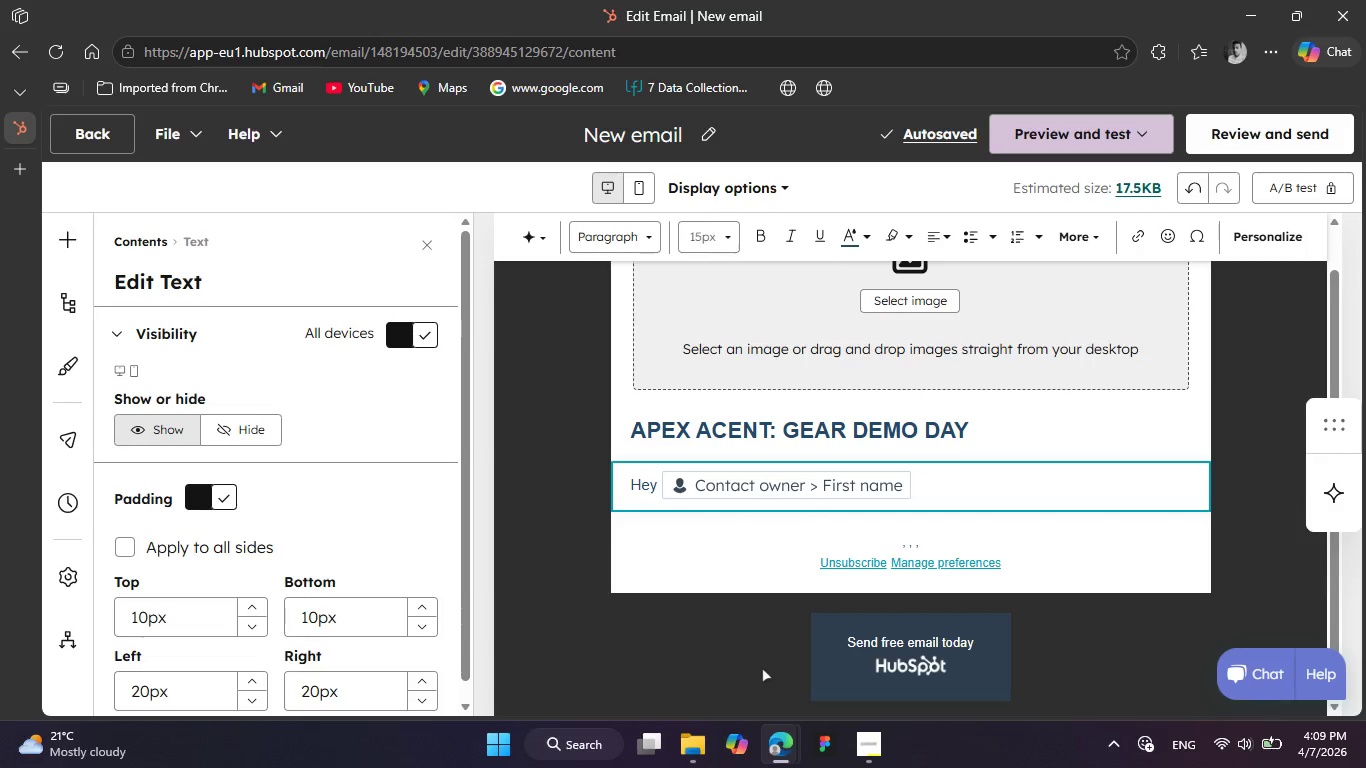 
type( Ready to level)
 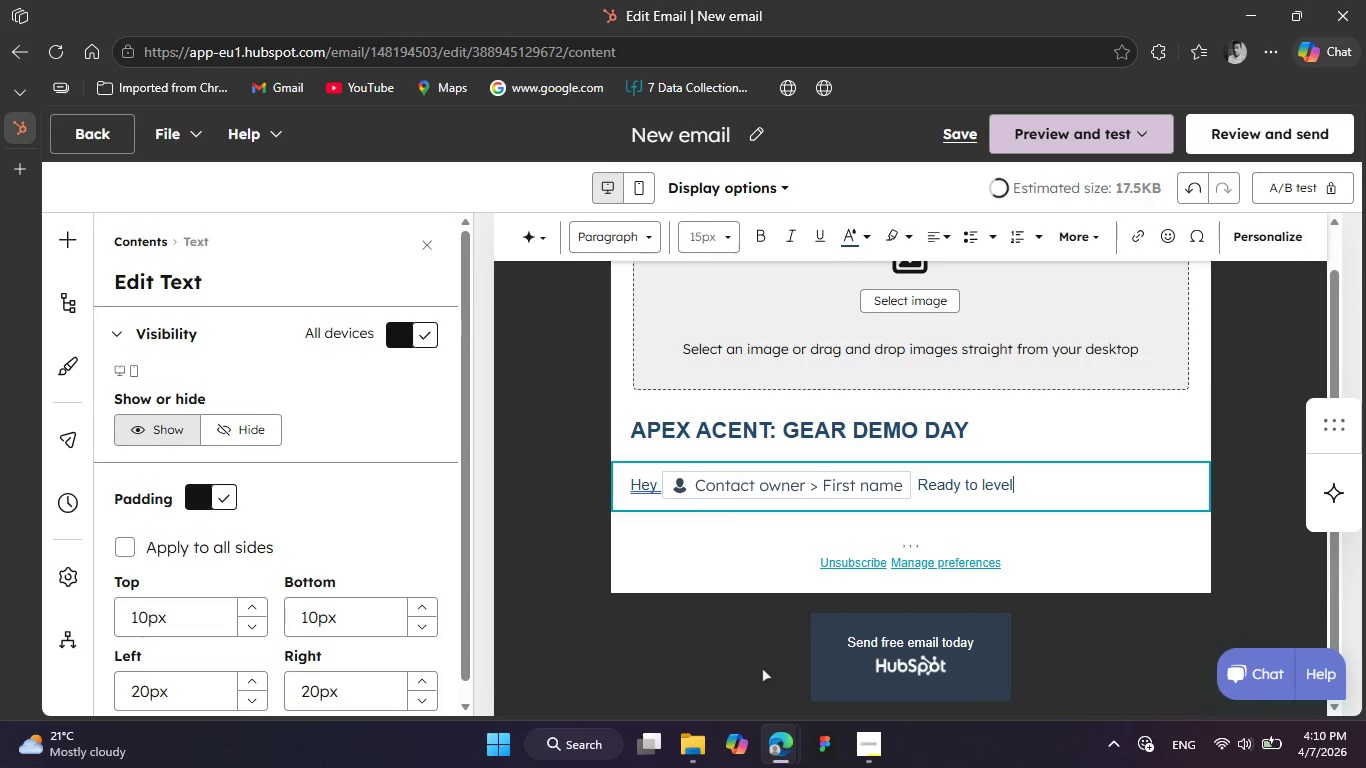 
type( up uour )
key(Backspace)
key(Backspace)
key(Backspace)
key(Backspace)
key(Backspace)
type(your )
 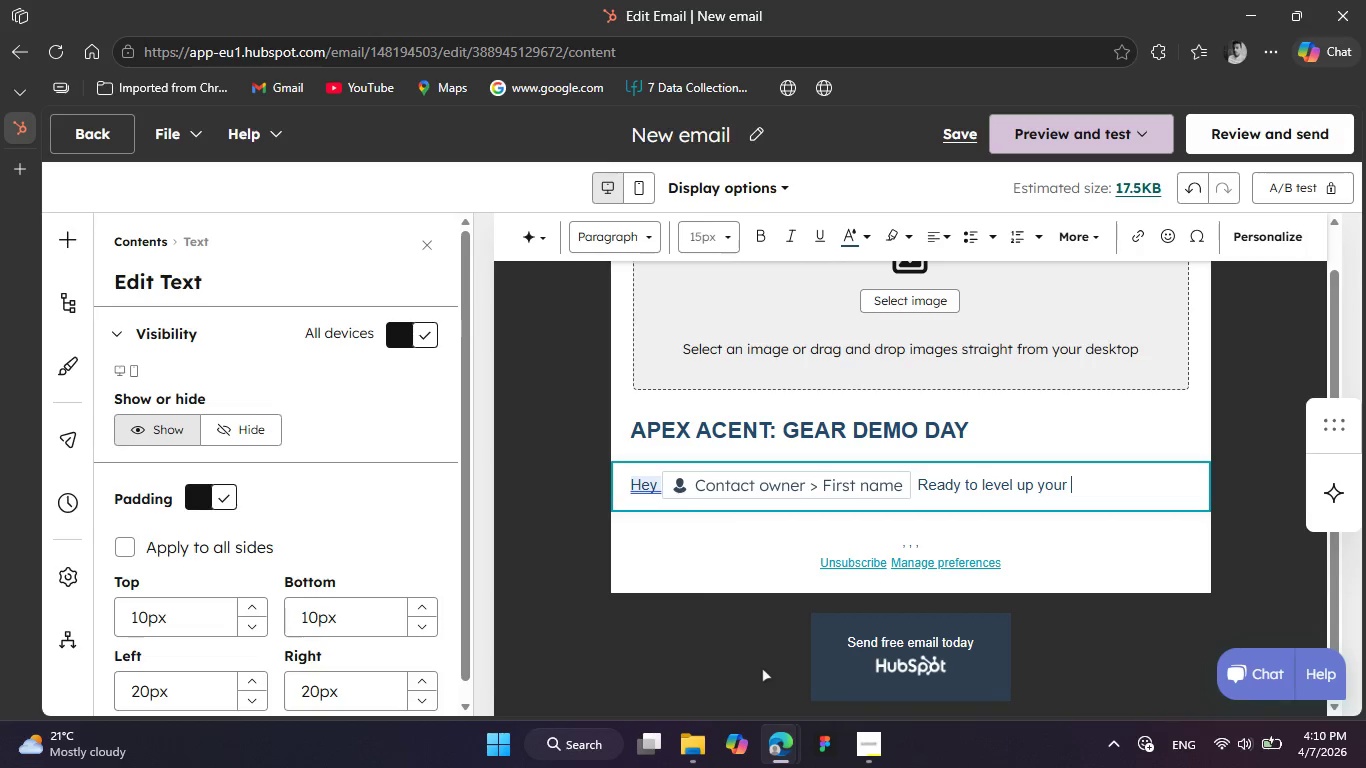 
type(footwork)
 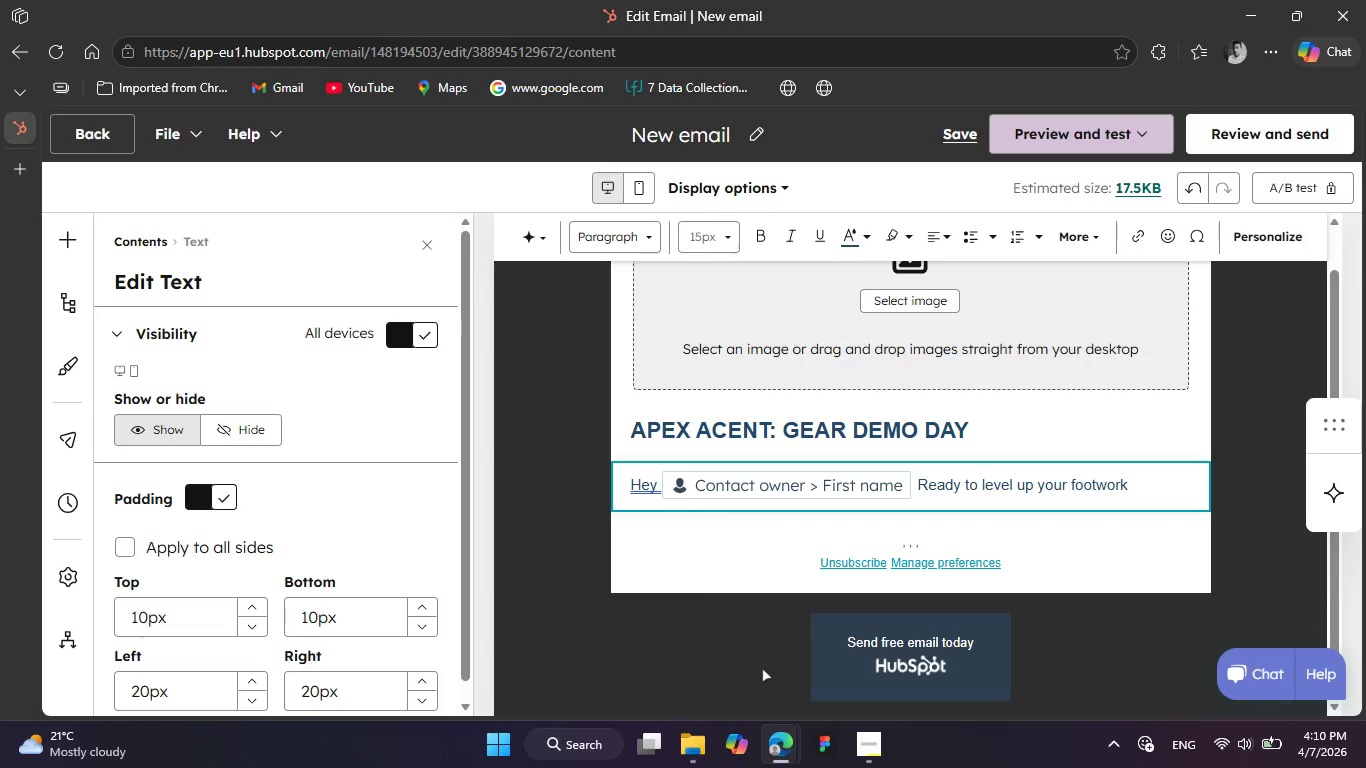 
key(Shift+Slash)
 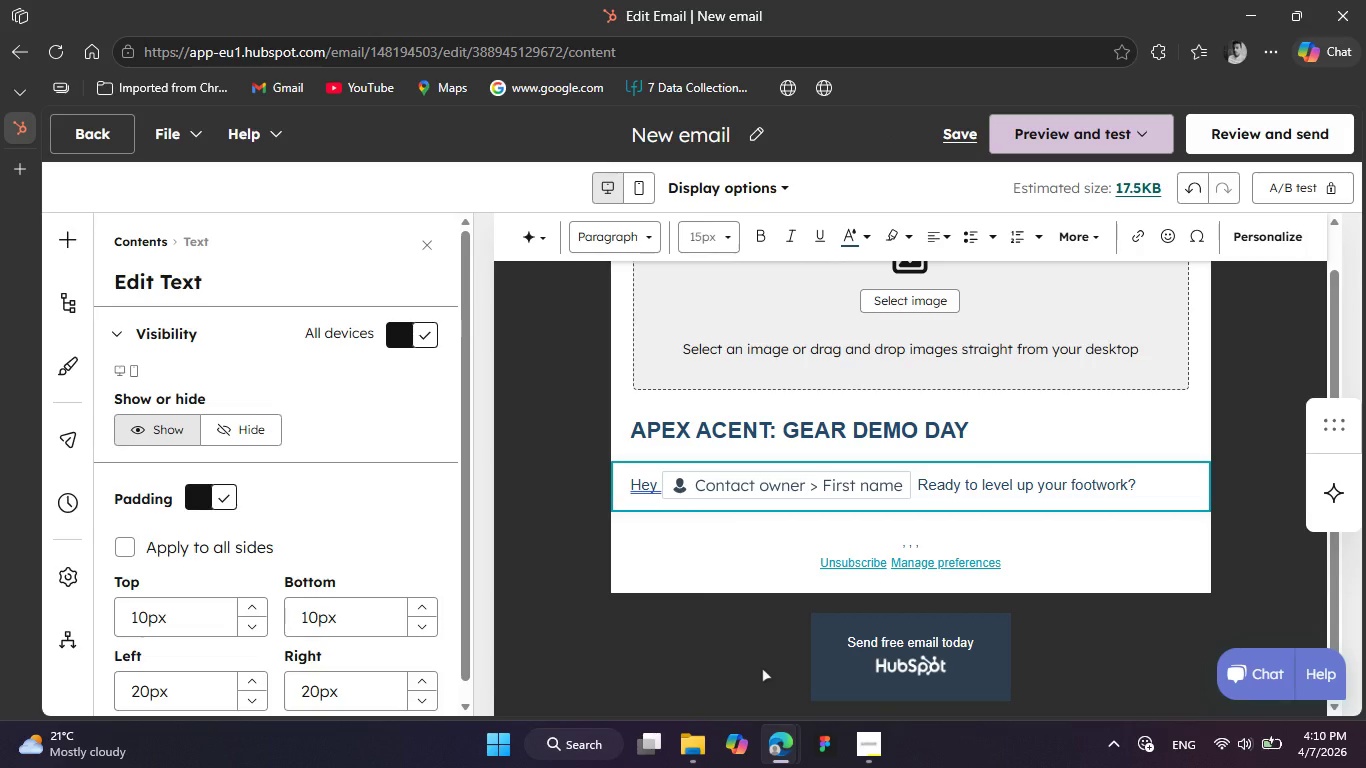 
type( Our montly)
key(Backspace)
key(Backspace)
key(Backspace)
type(thly )
 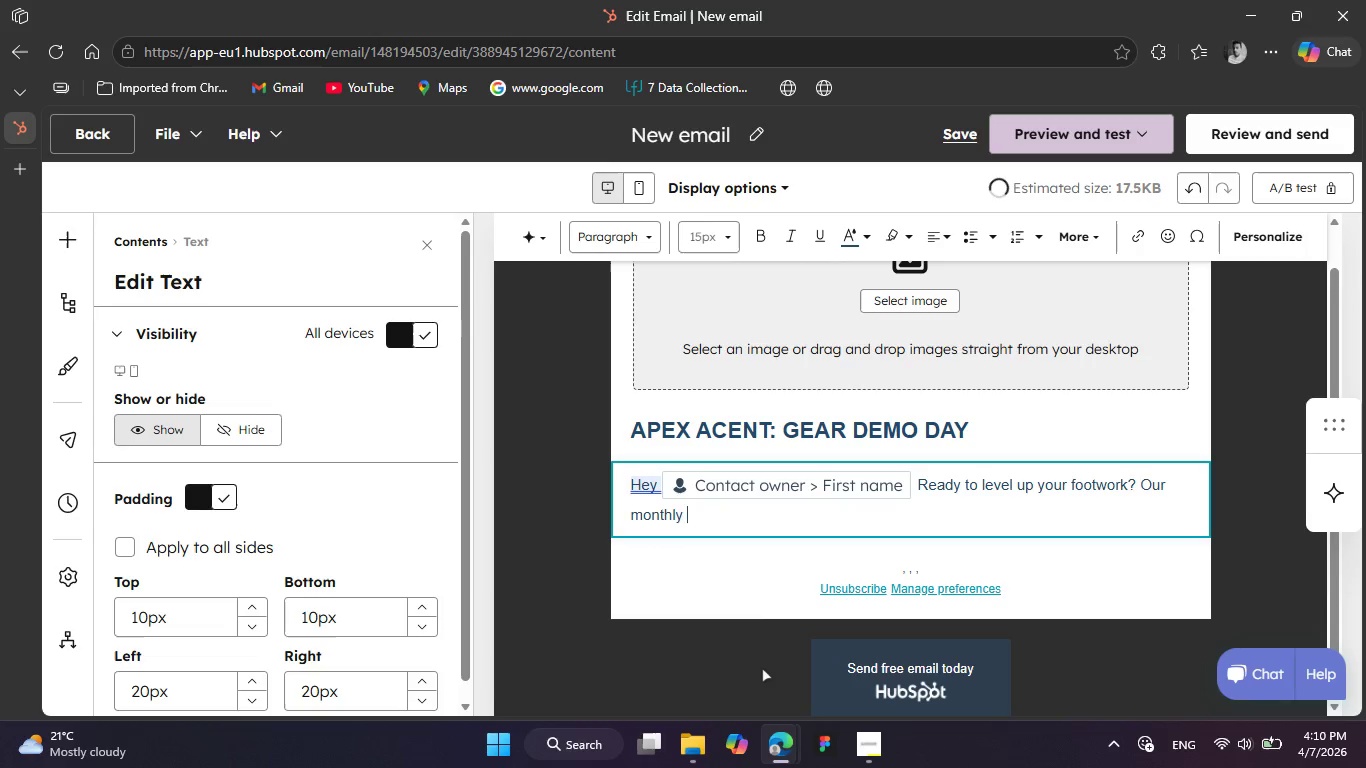 
type(Gear Demois )
key(Backspace)
key(Backspace)
key(Backspace)
type( is B)
key(Backspace)
type(back)
 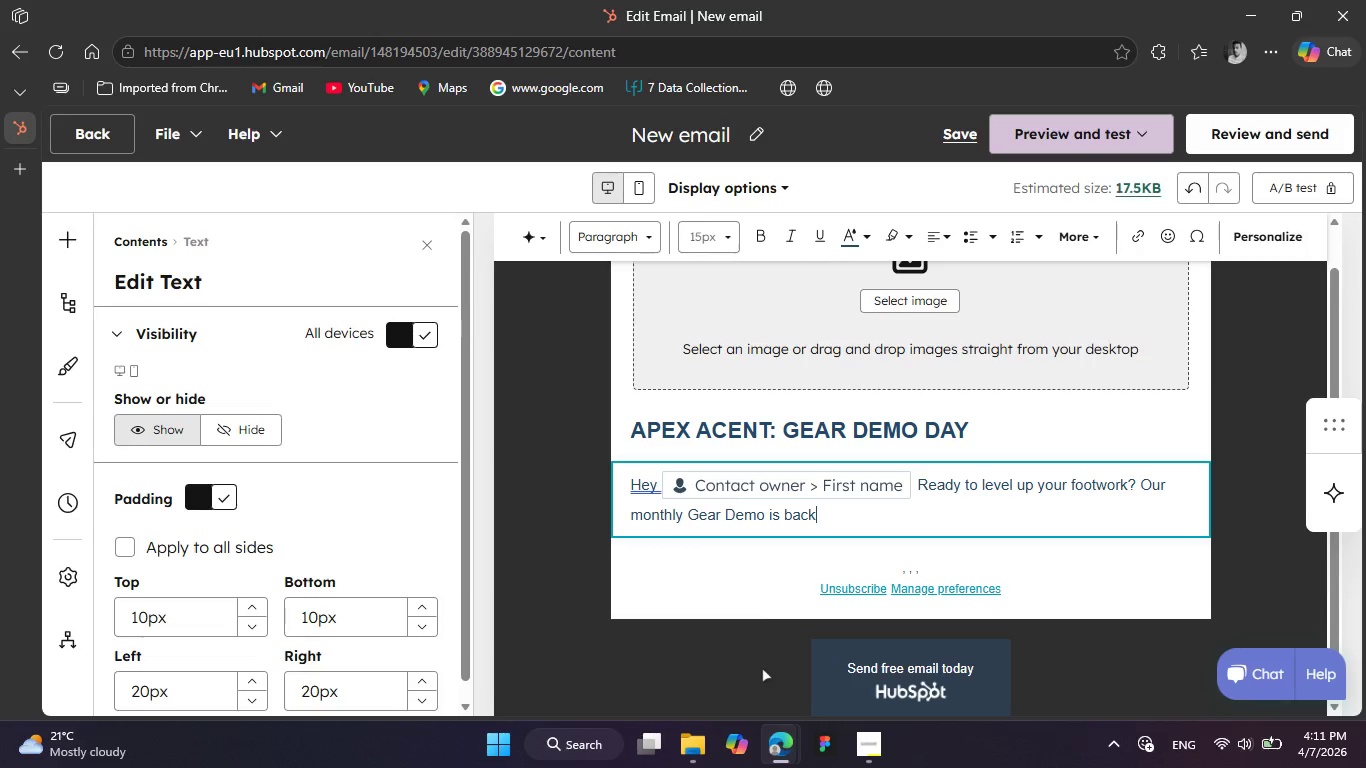 
type(. Come crush your projects with)
 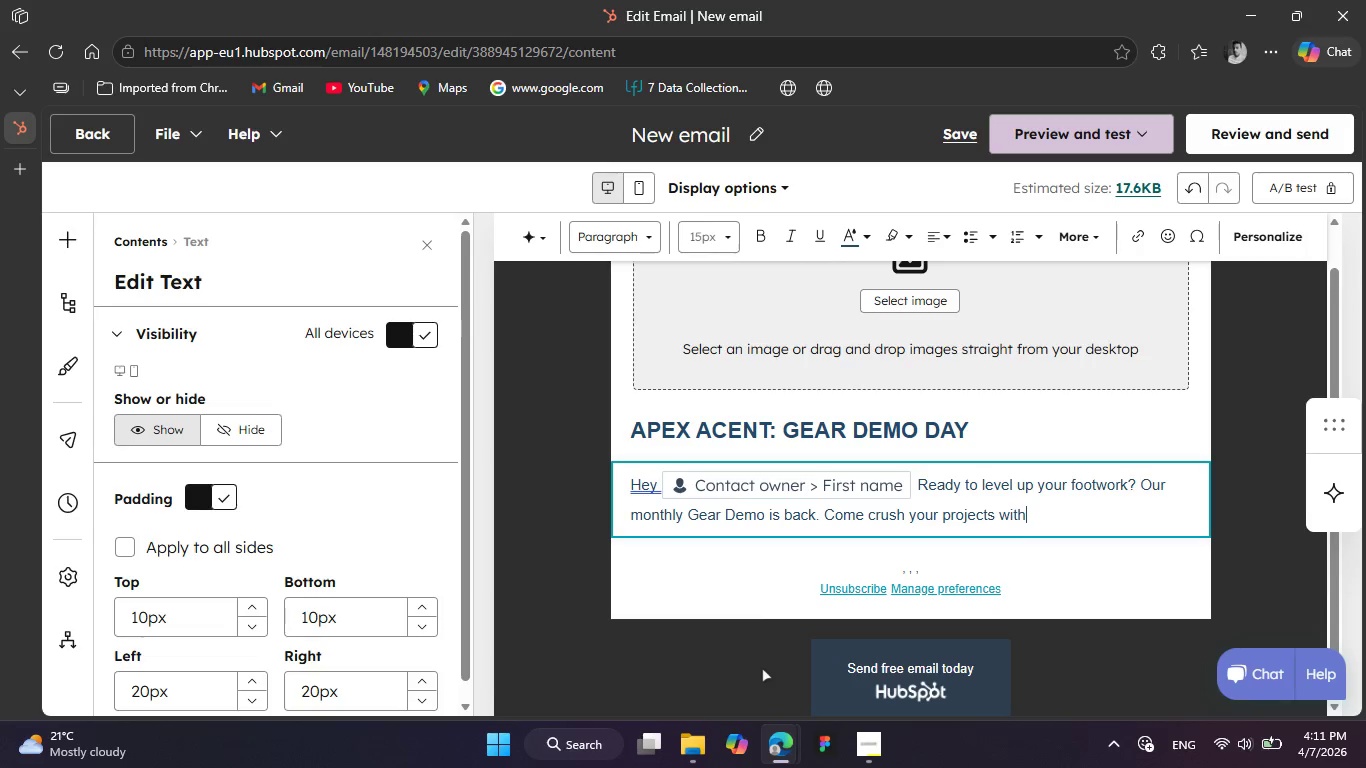 
type( the latest rubber from our featured)
 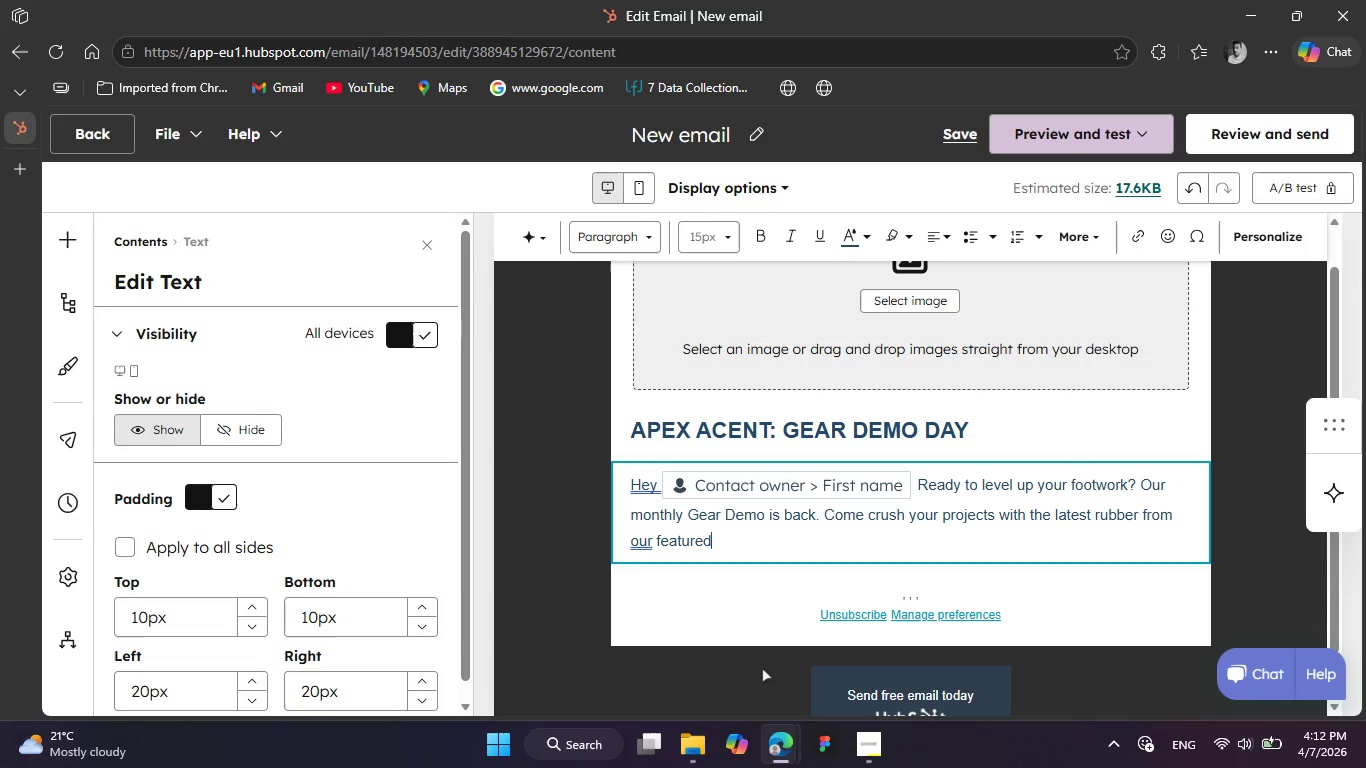 
type( bran,)
key(Backspace)
type(,)
key(Backspace)
type(.)
 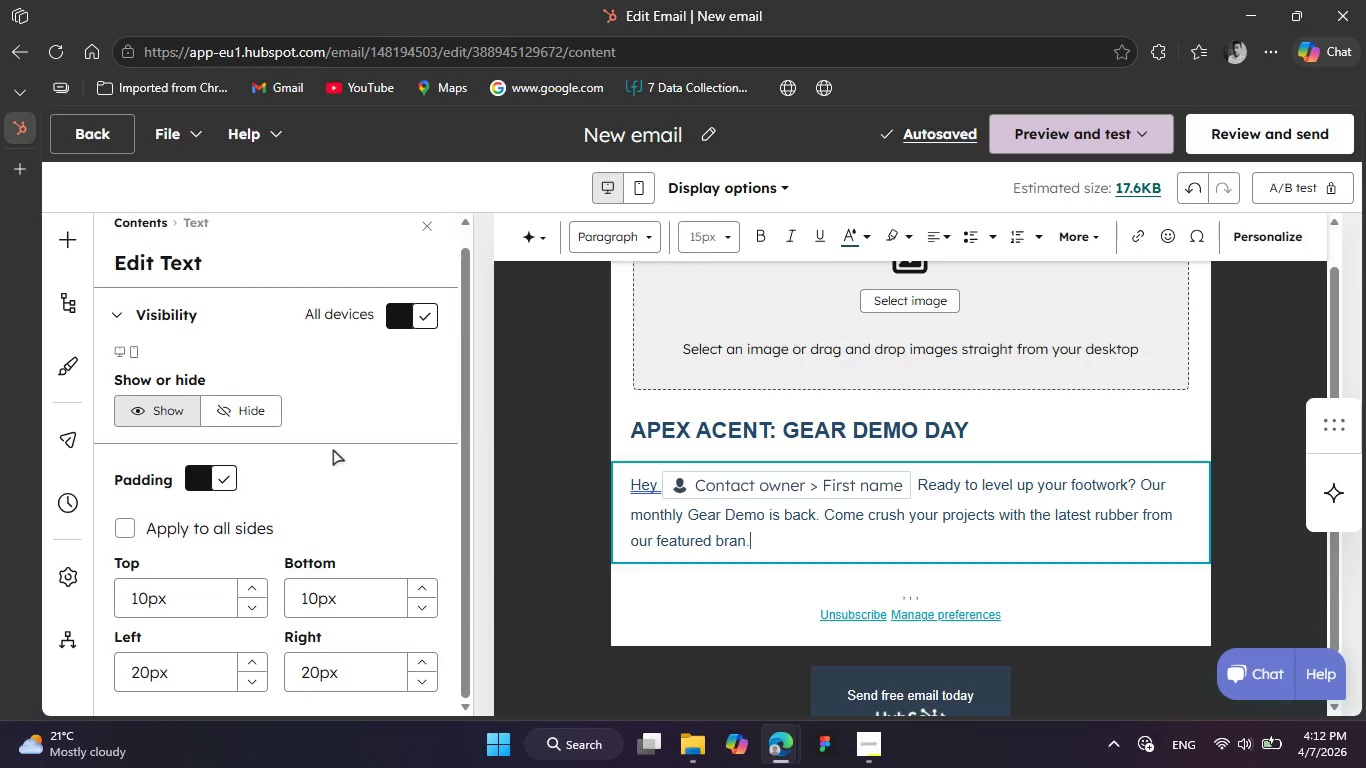 
wait(12.41)
 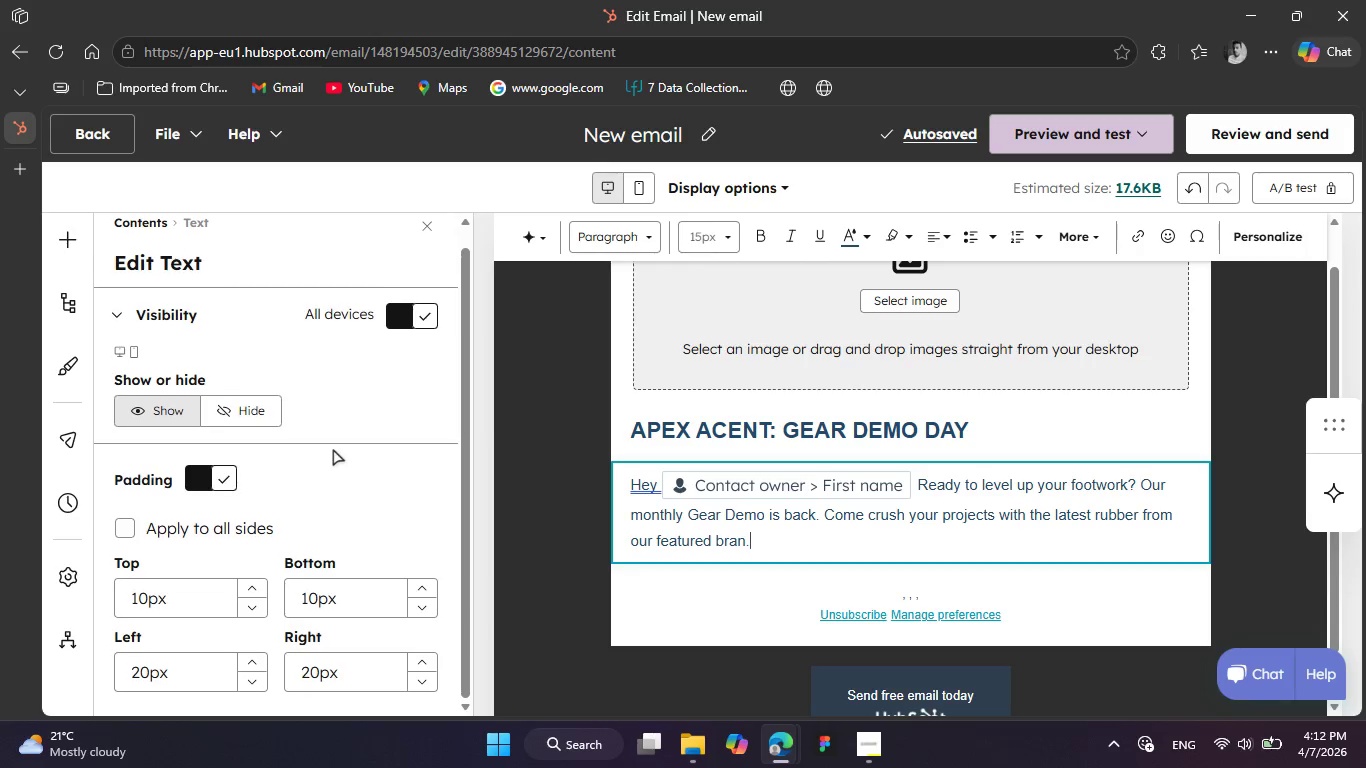 
left_click([737, 518])
 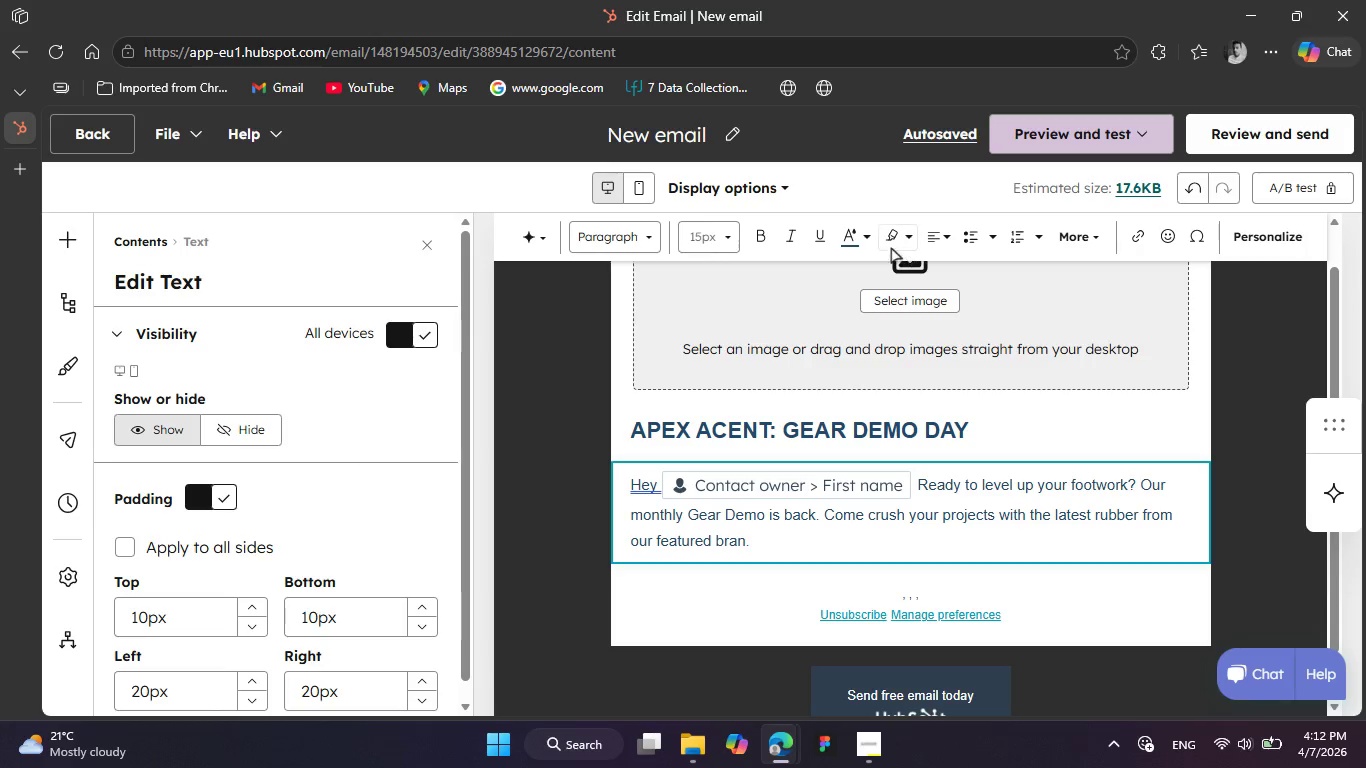 
left_click([870, 234])
 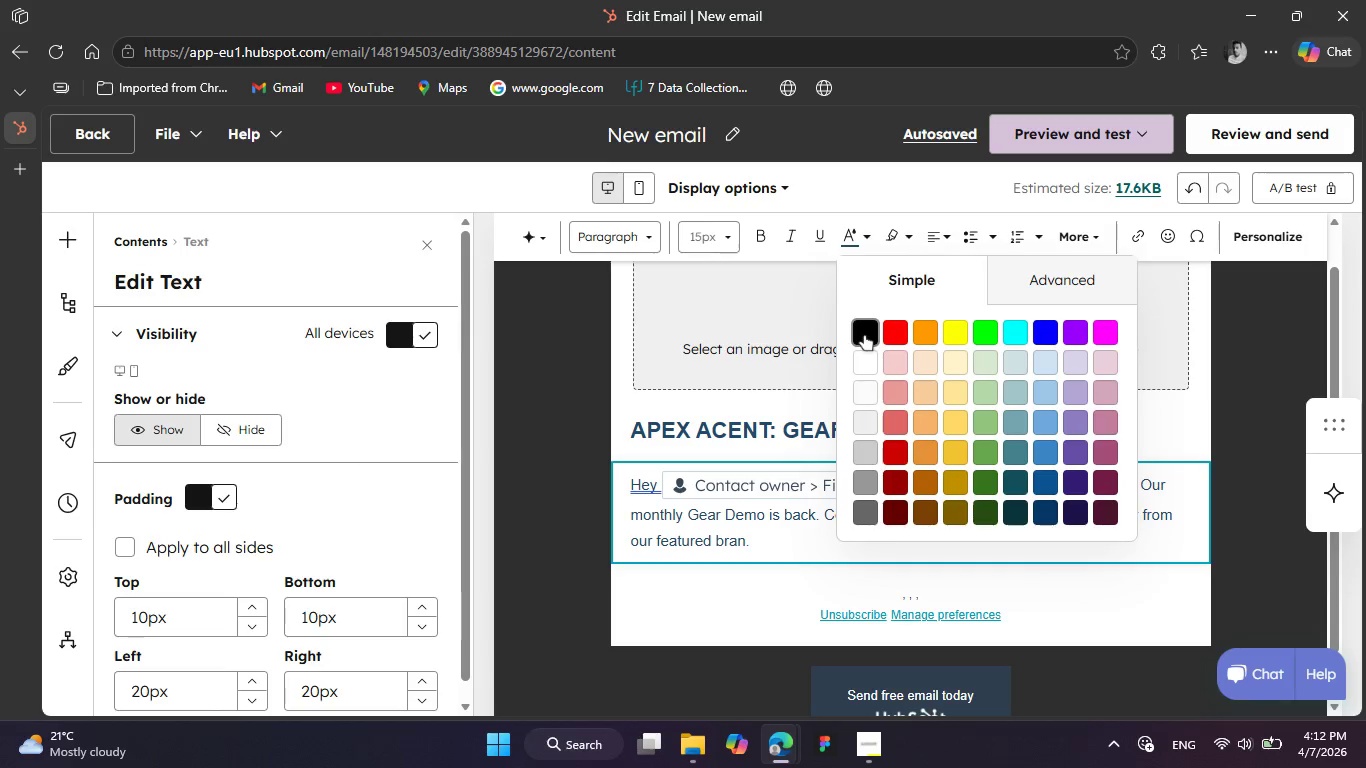 
left_click([864, 335])
 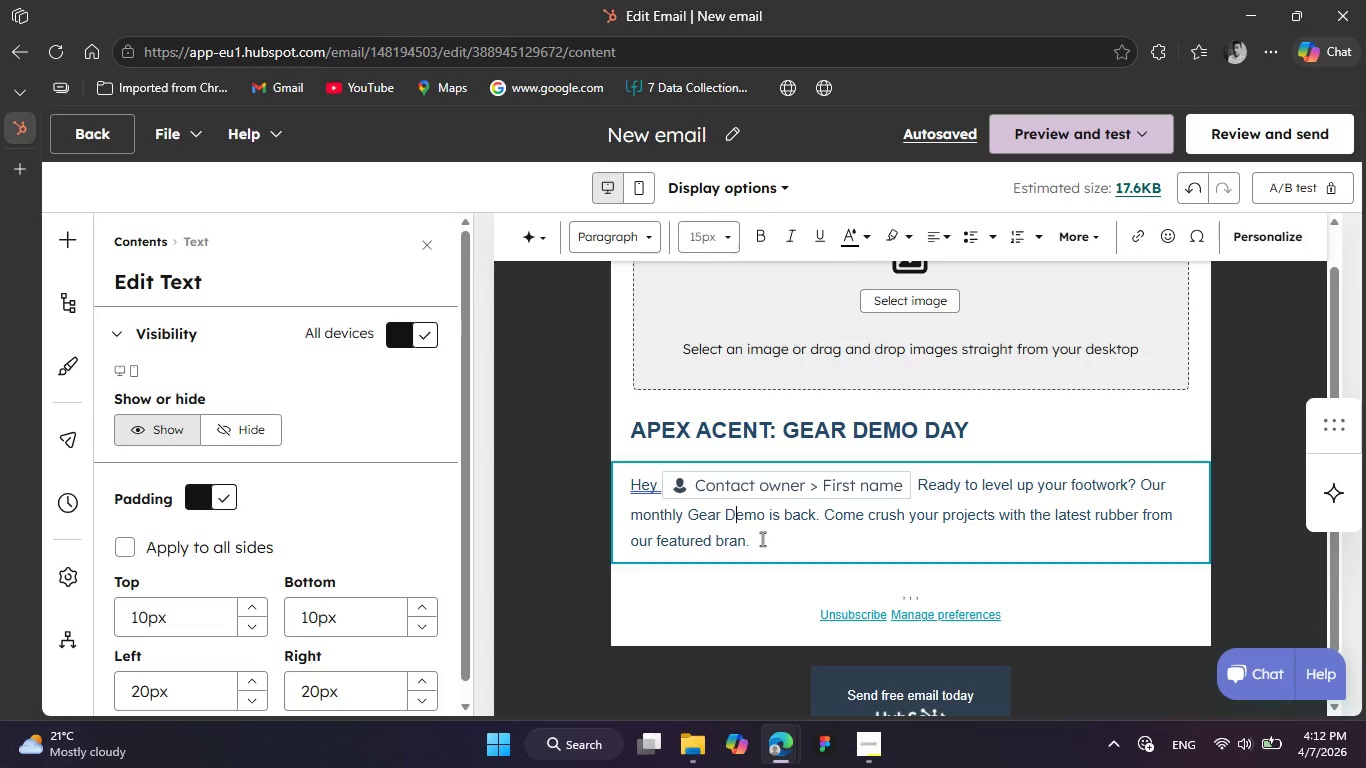 
double_click([762, 540])
 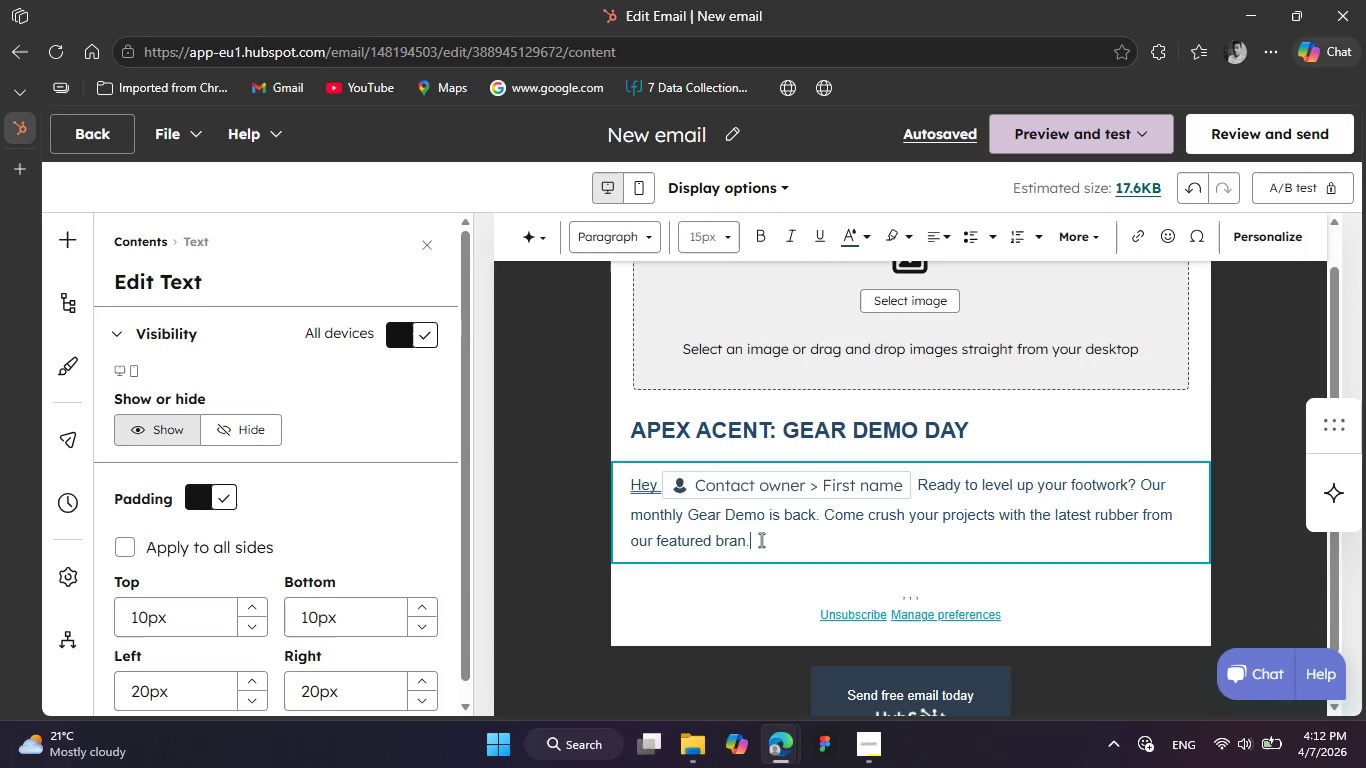 
triple_click([762, 540])
 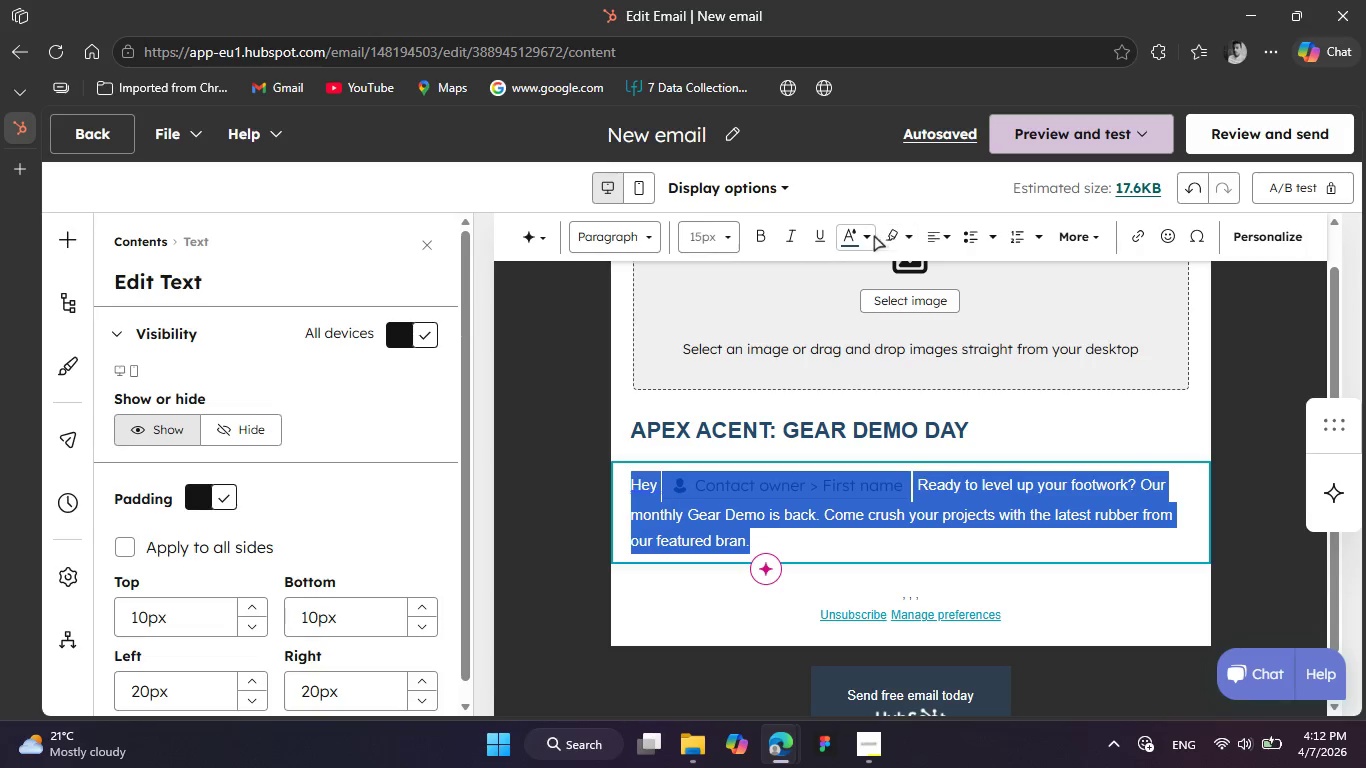 
left_click([867, 236])
 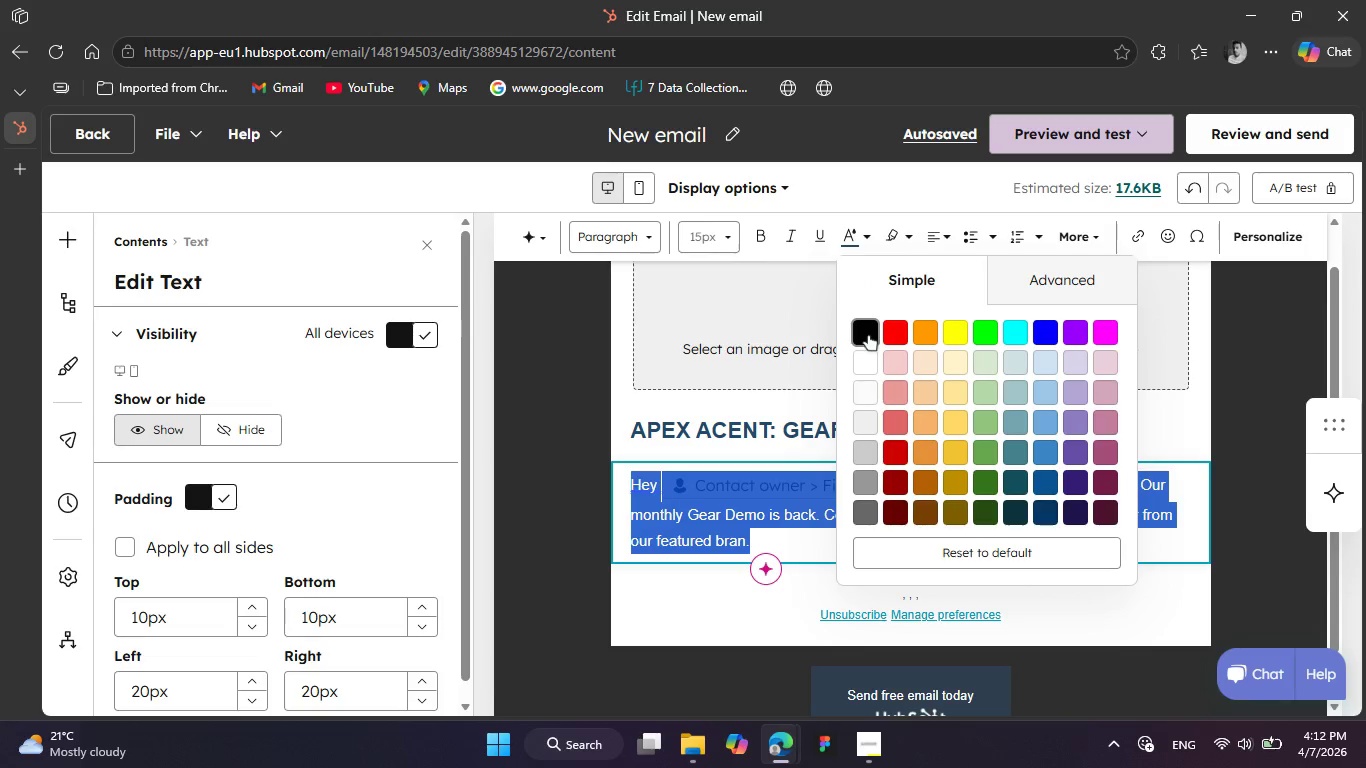 
left_click([868, 335])
 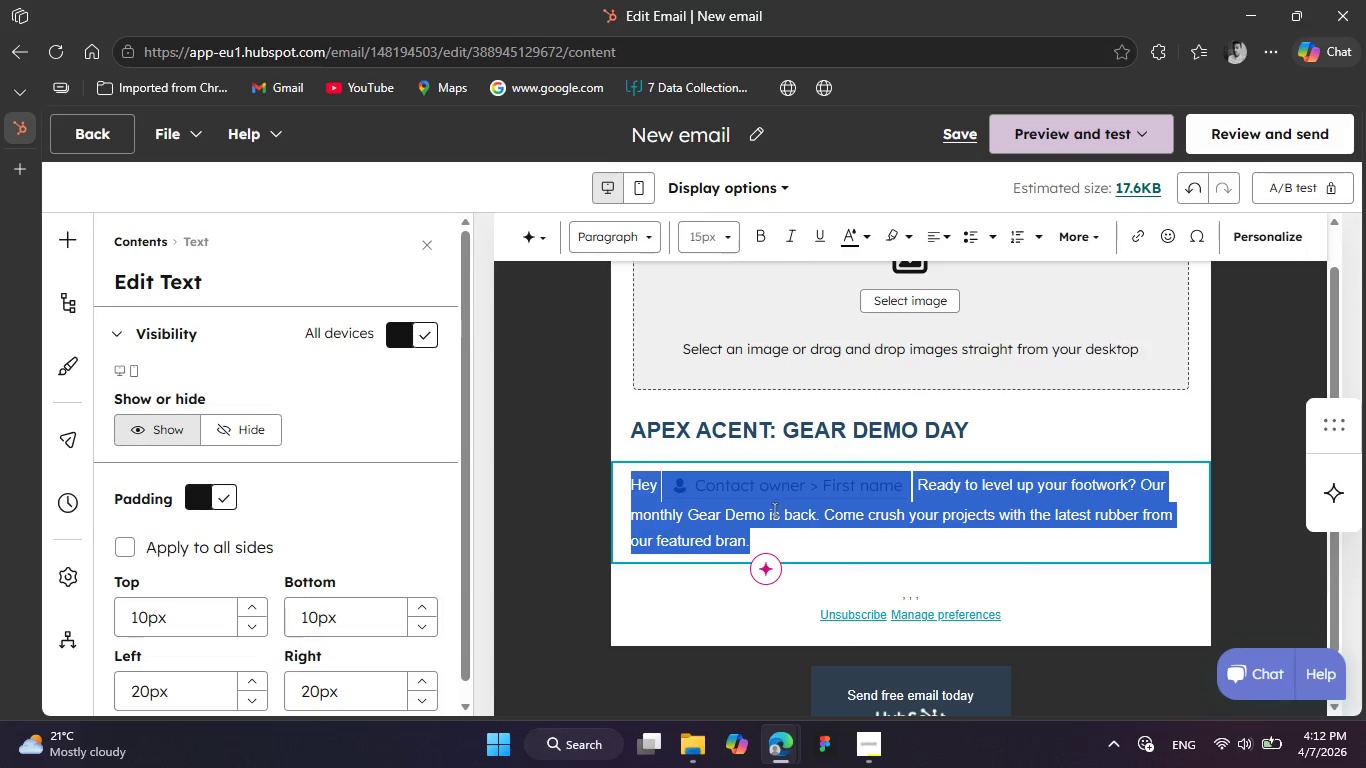 
left_click([771, 524])
 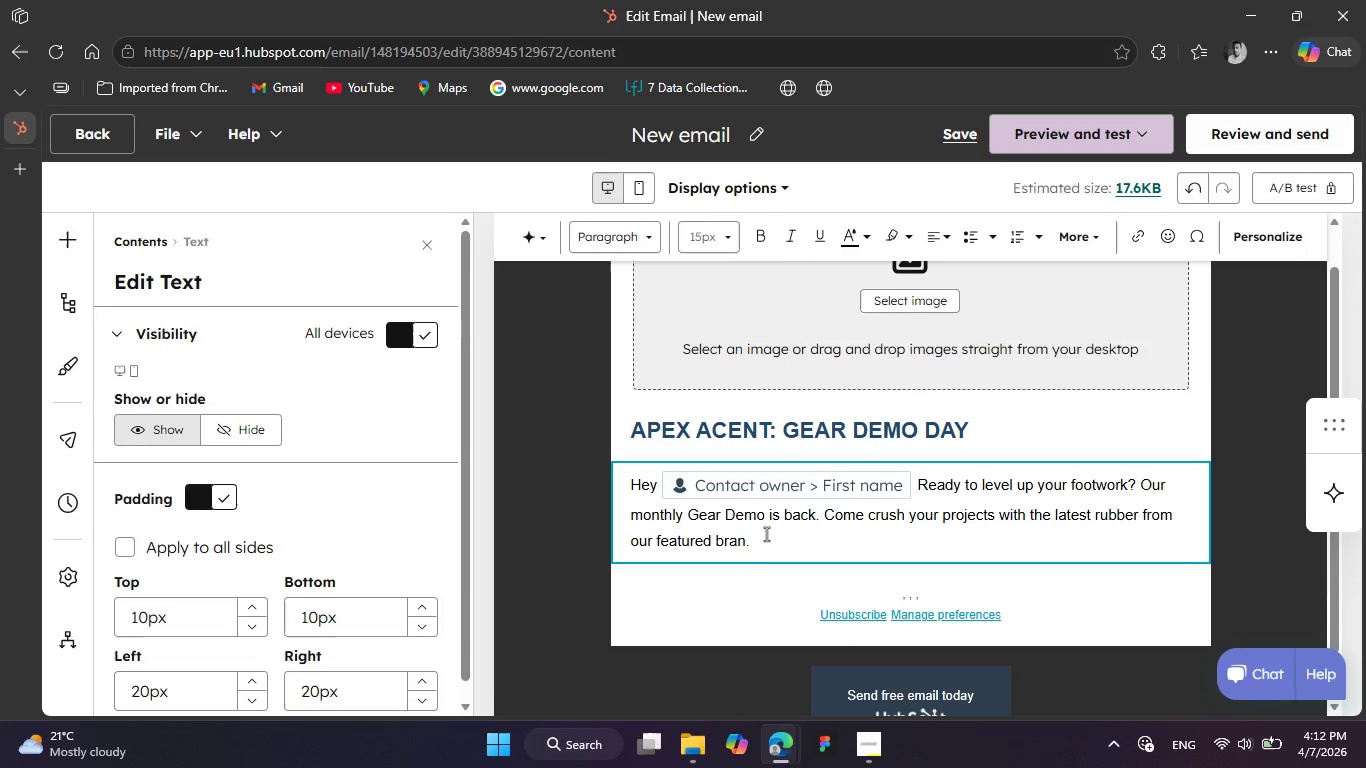 
left_click([763, 544])
 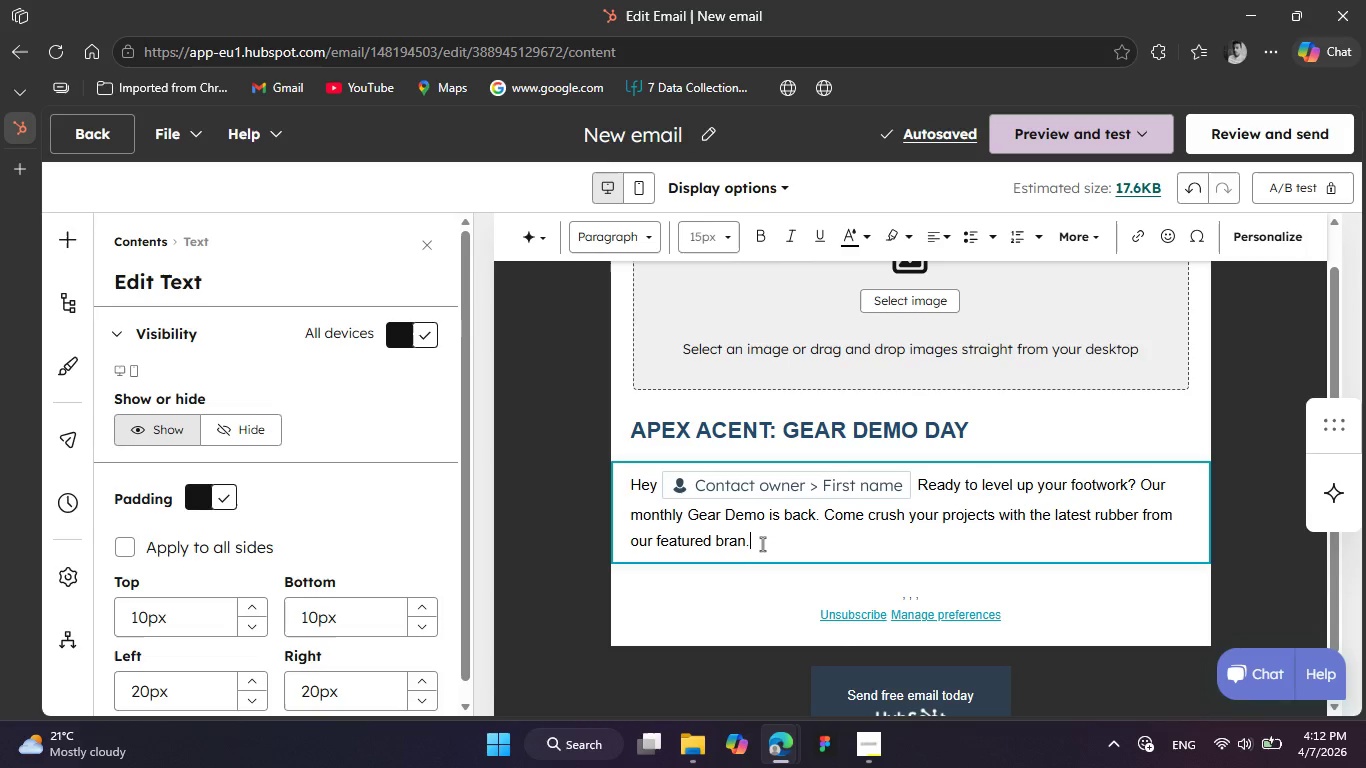 
key(Shift+Enter)
 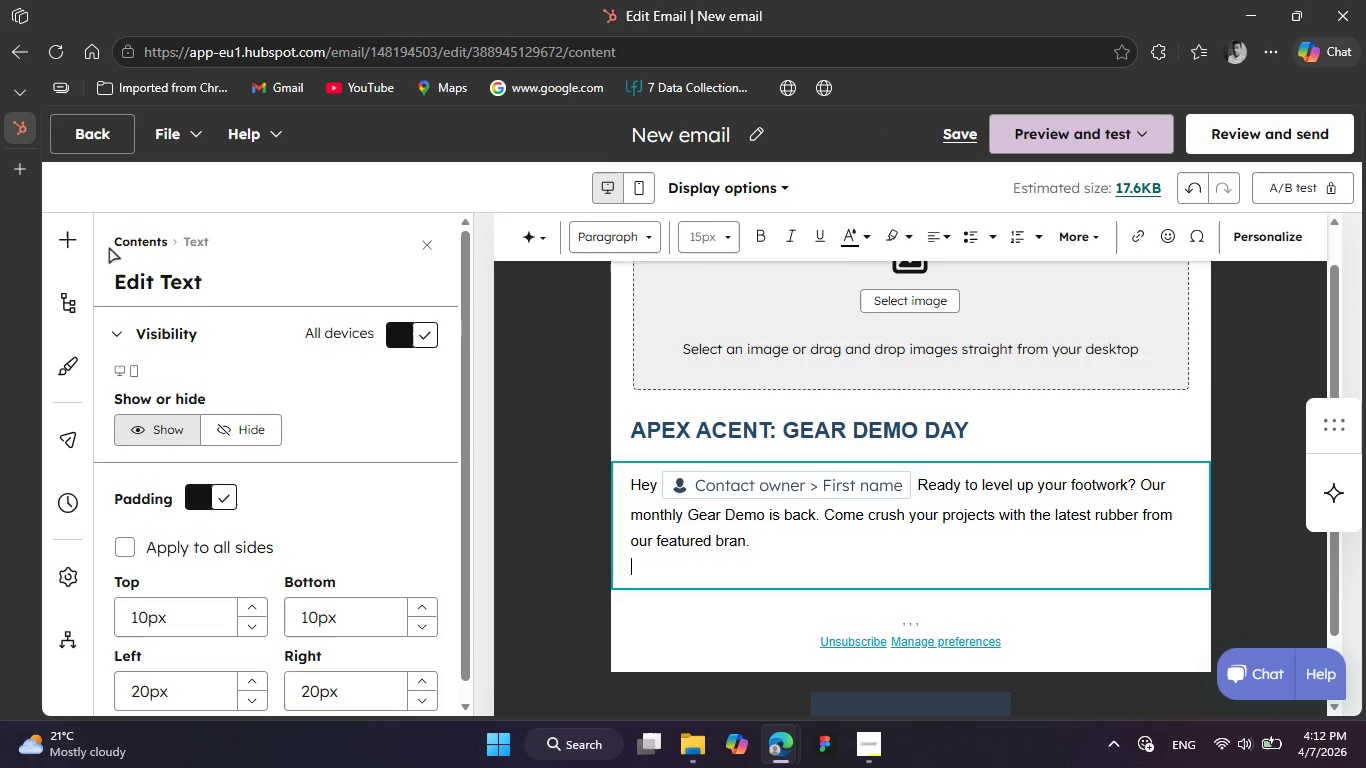 
left_click([63, 249])
 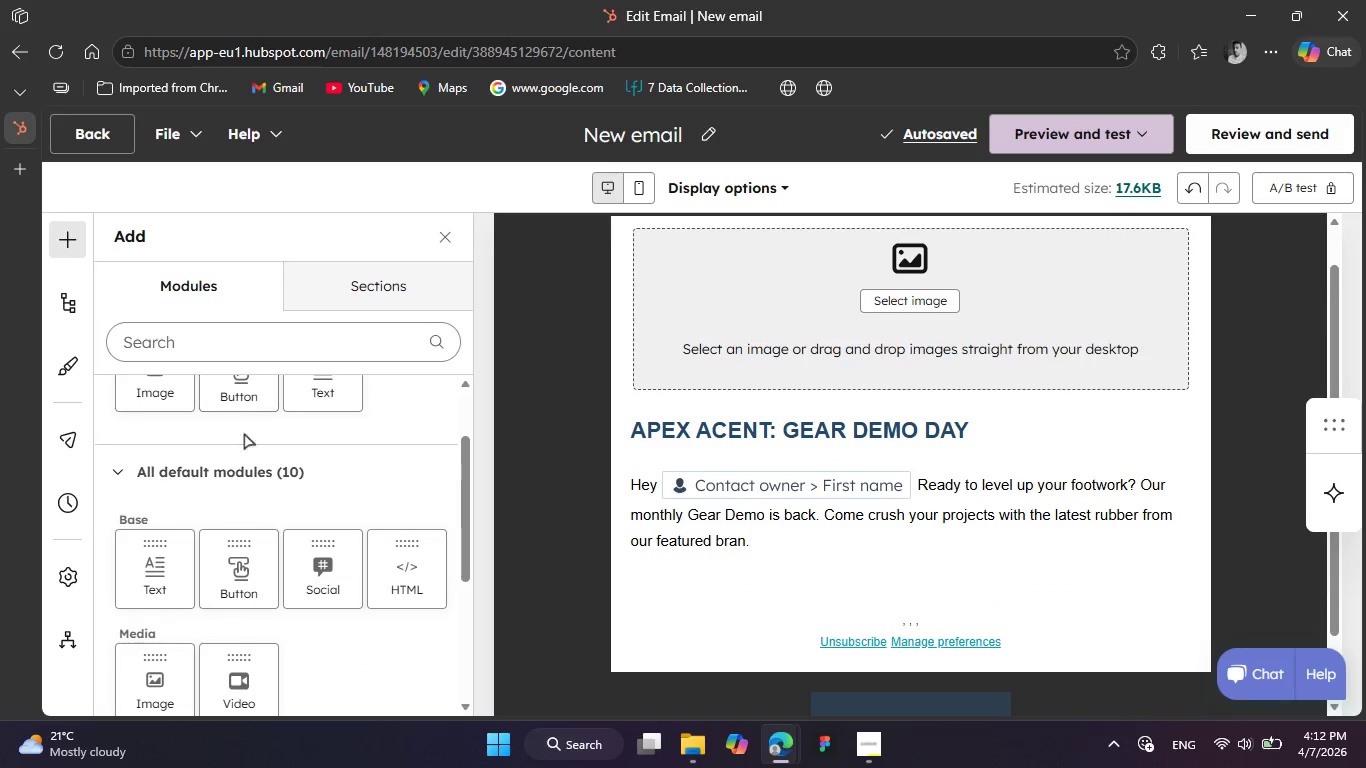 
left_click([366, 286])
 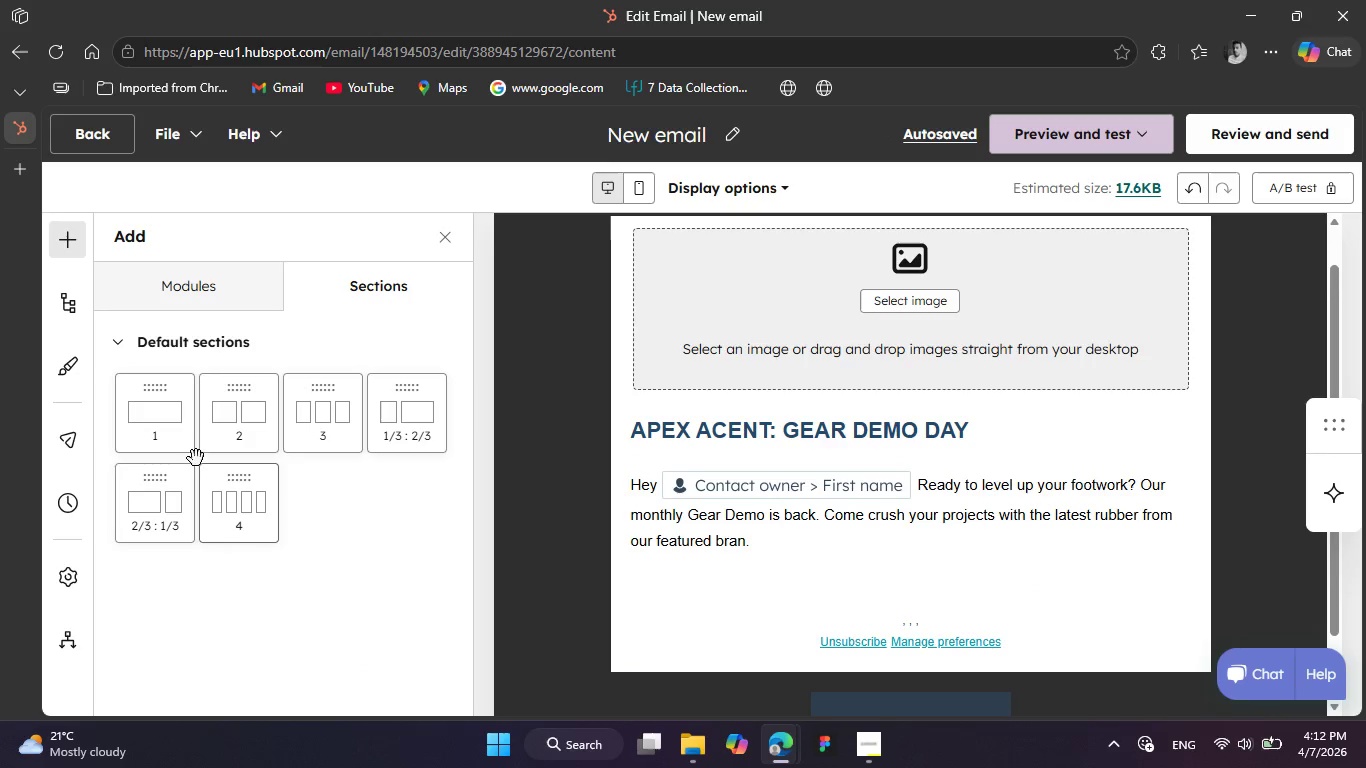 
wait(5.64)
 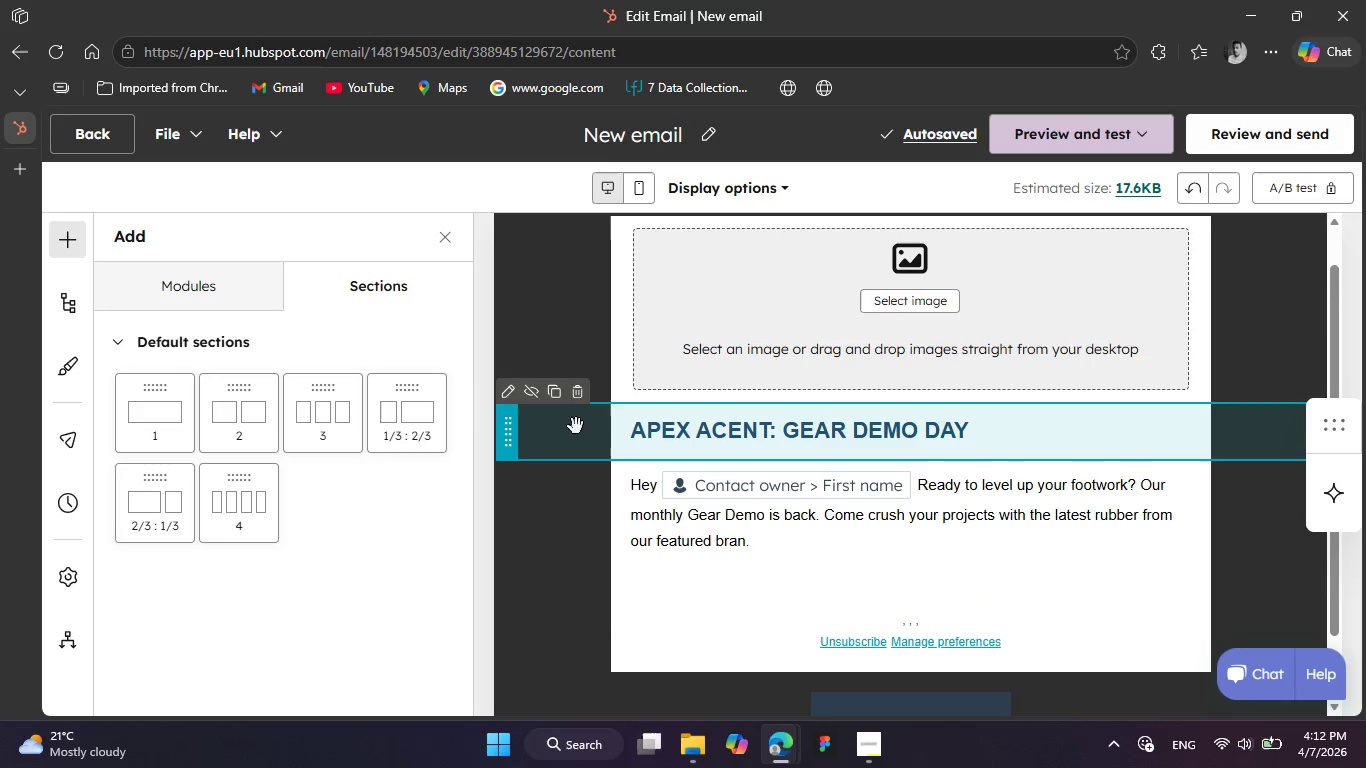 
left_click([241, 430])
 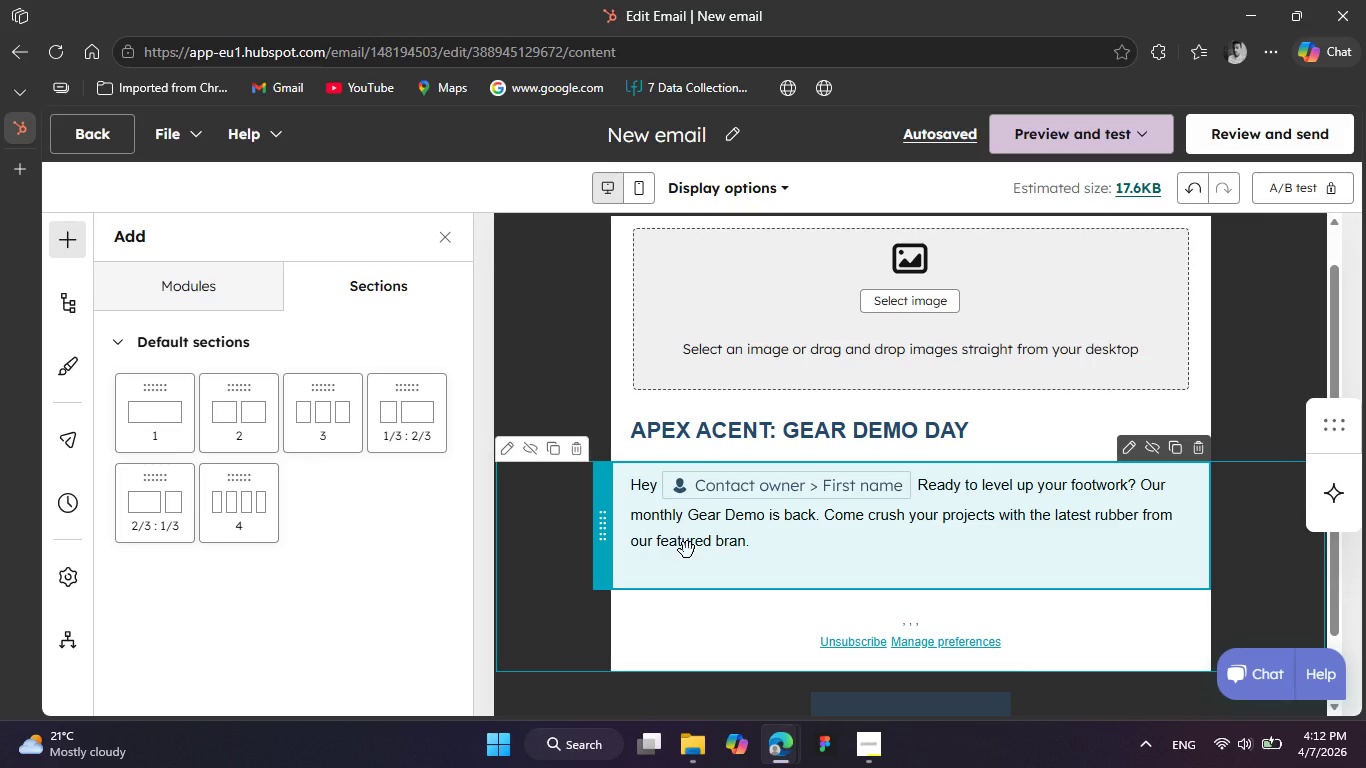 
wait(5.17)
 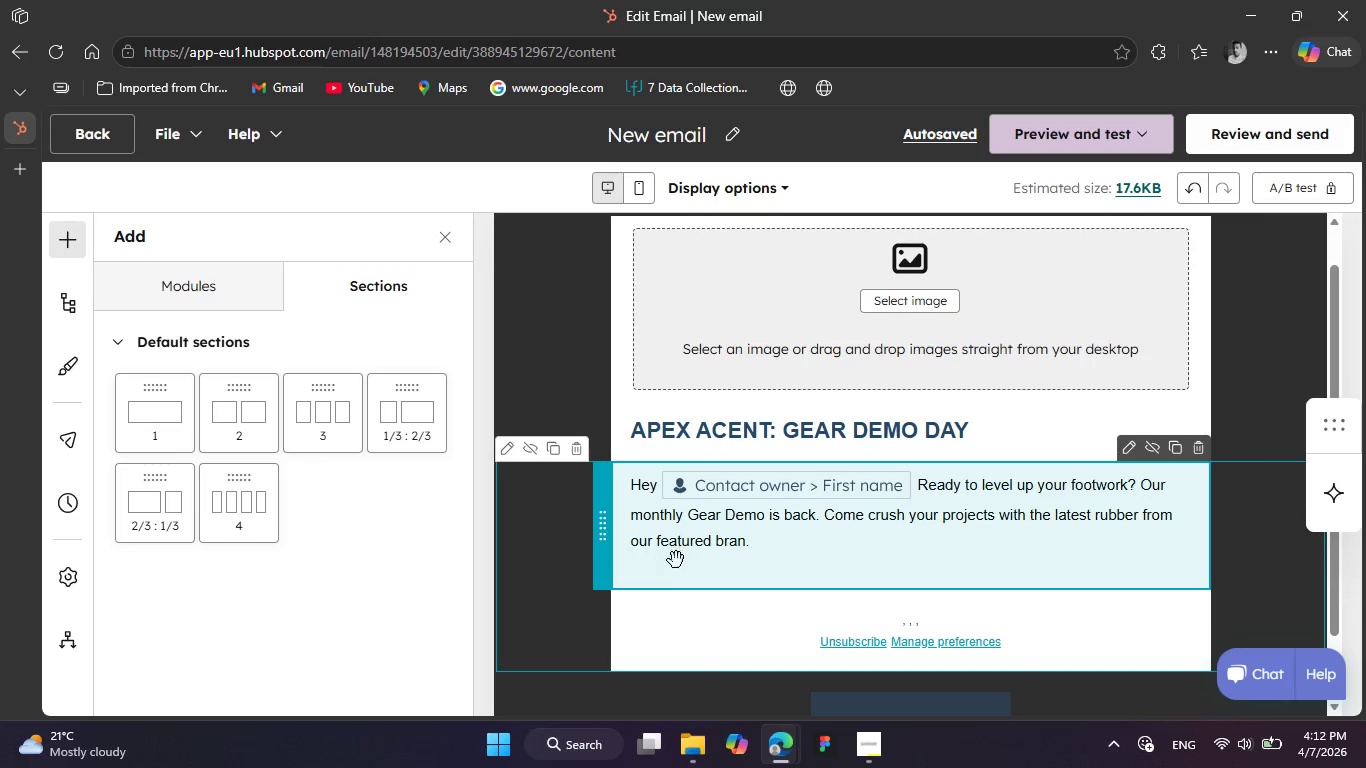 
left_click_drag(start_coordinate=[234, 417], to_coordinate=[706, 543])
 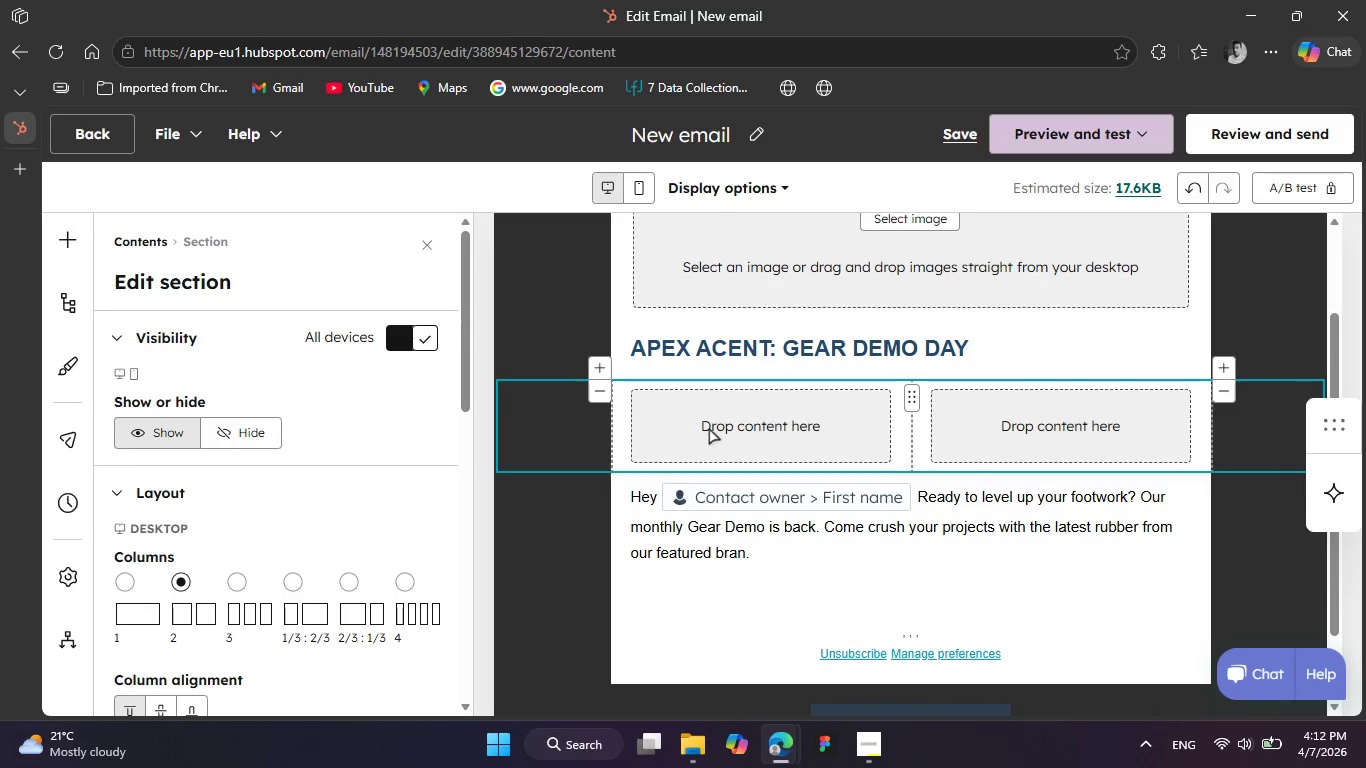 
left_click([577, 520])
 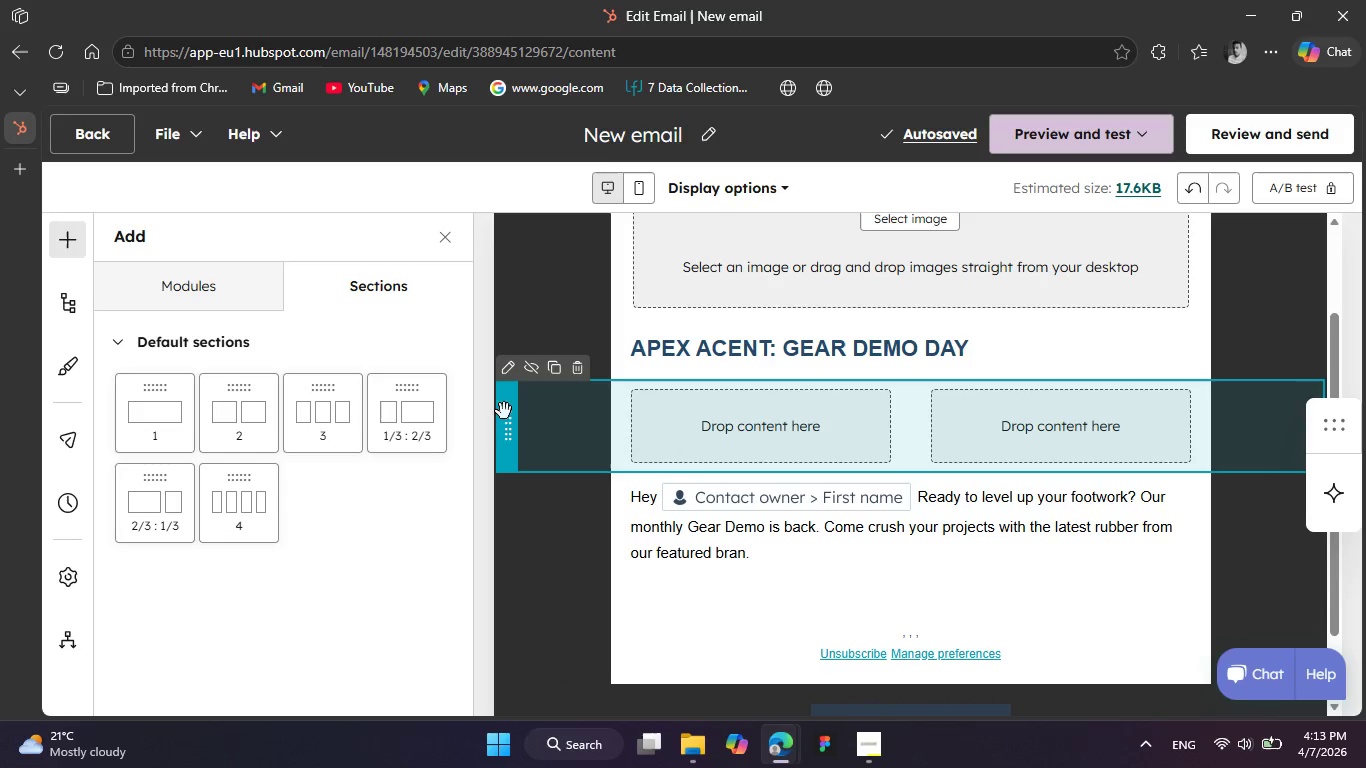 
left_click_drag(start_coordinate=[503, 427], to_coordinate=[509, 596])
 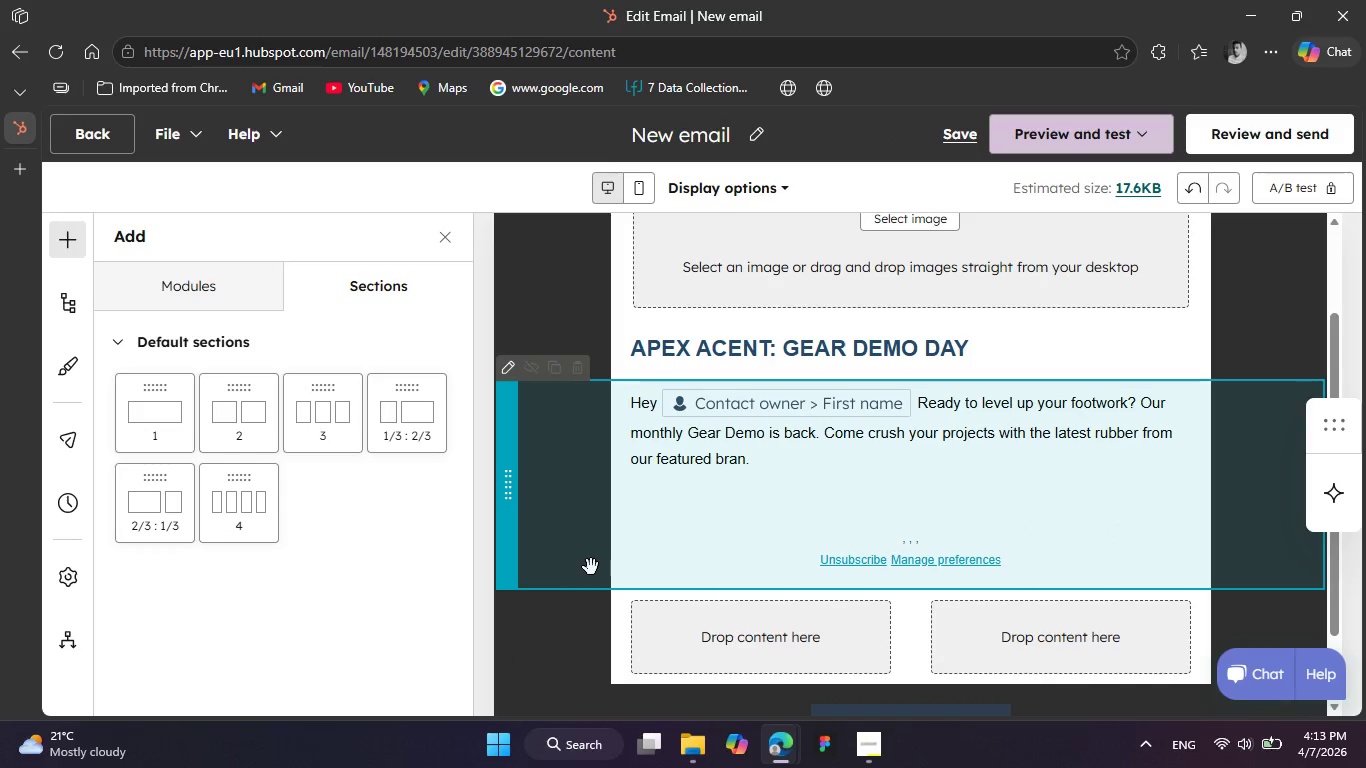 
left_click_drag(start_coordinate=[618, 548], to_coordinate=[595, 659])
 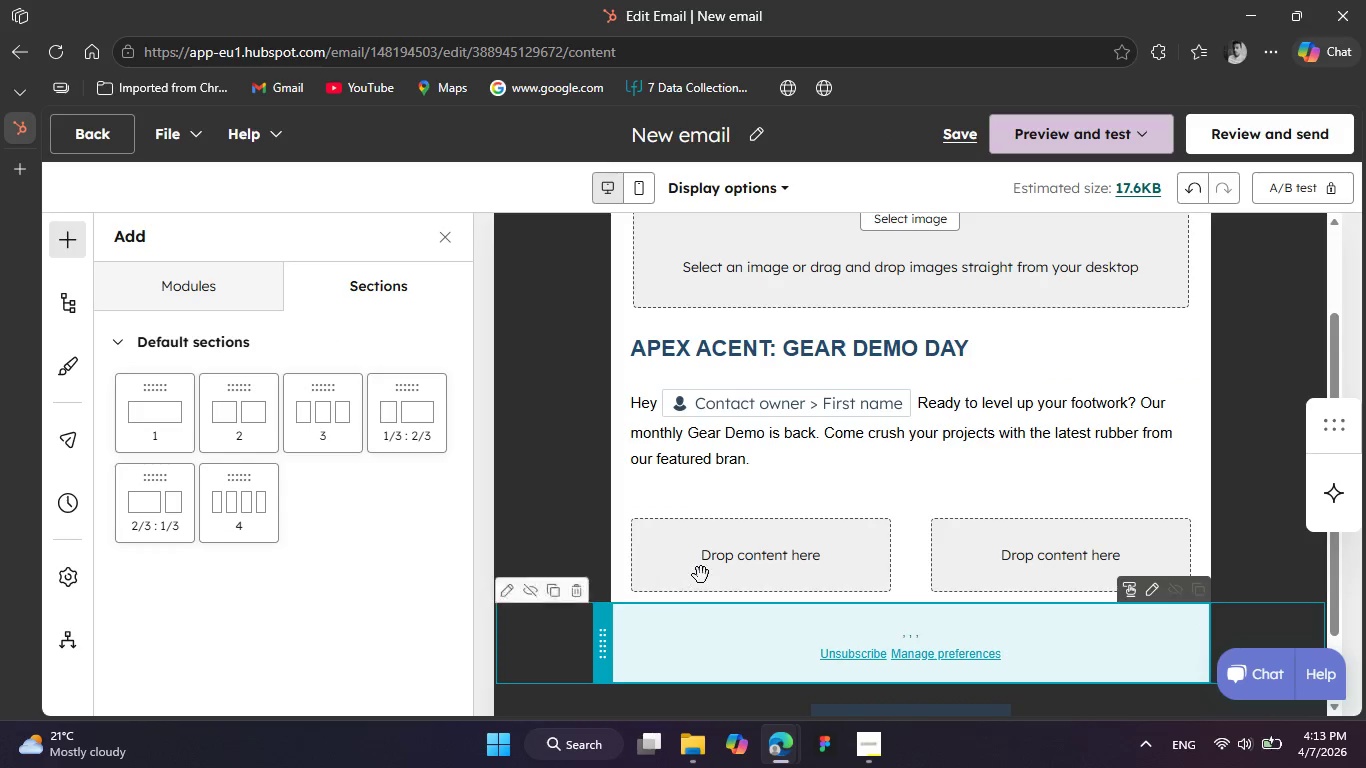 
left_click([702, 575])
 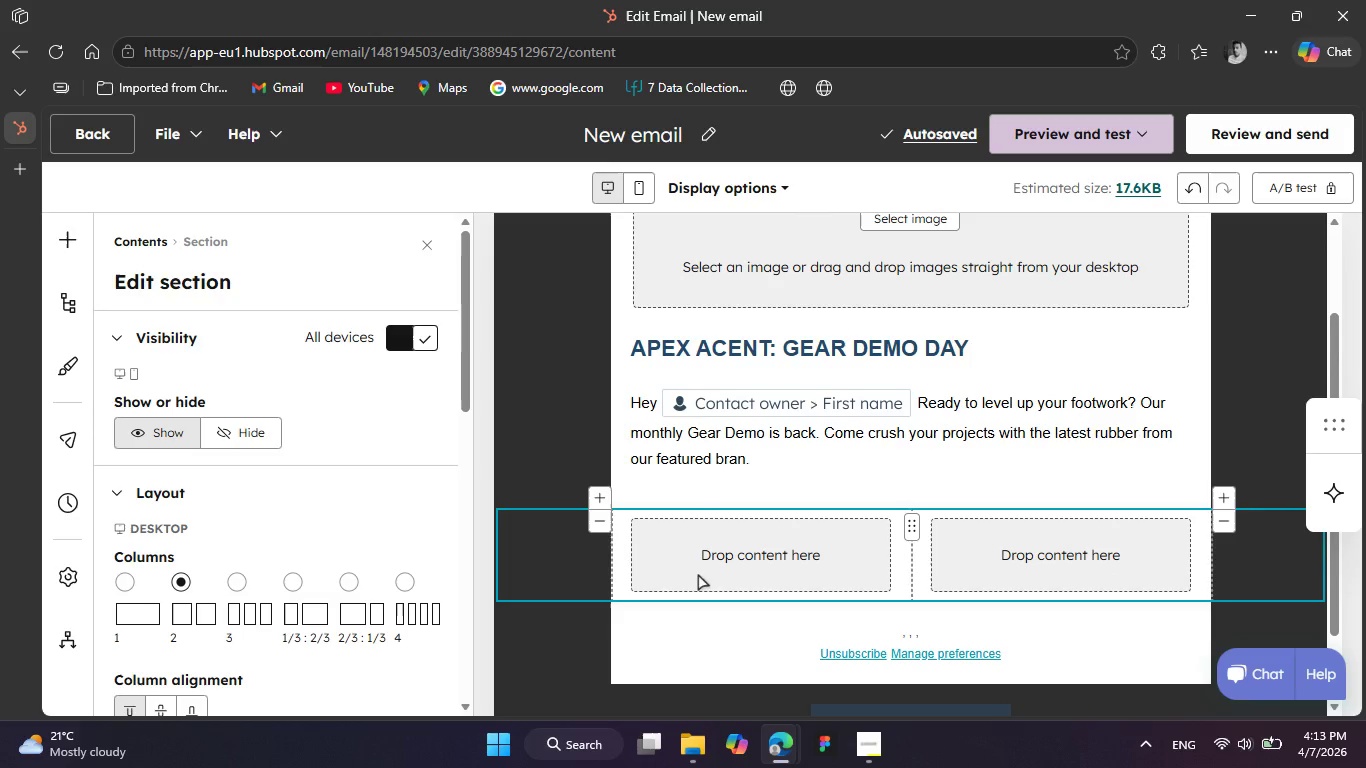 
left_click([69, 237])
 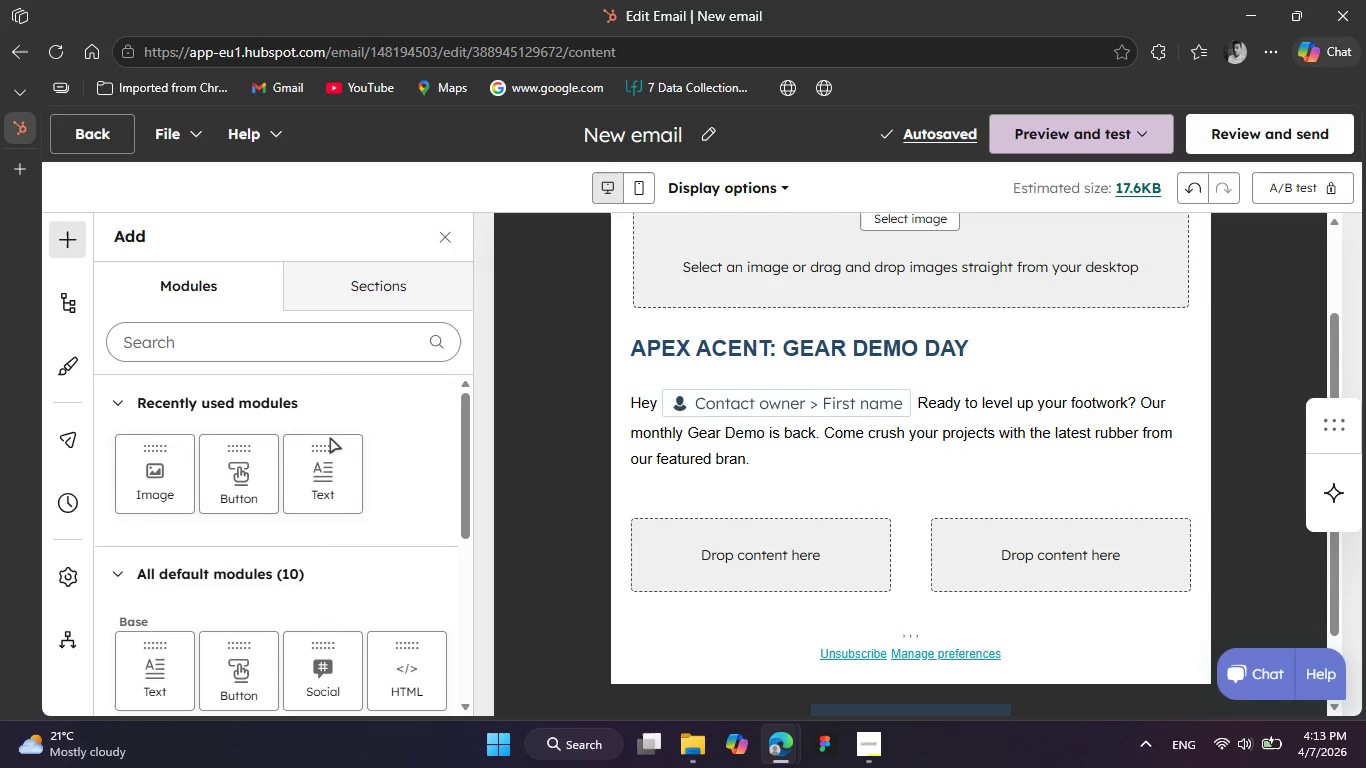 
left_click([319, 478])
 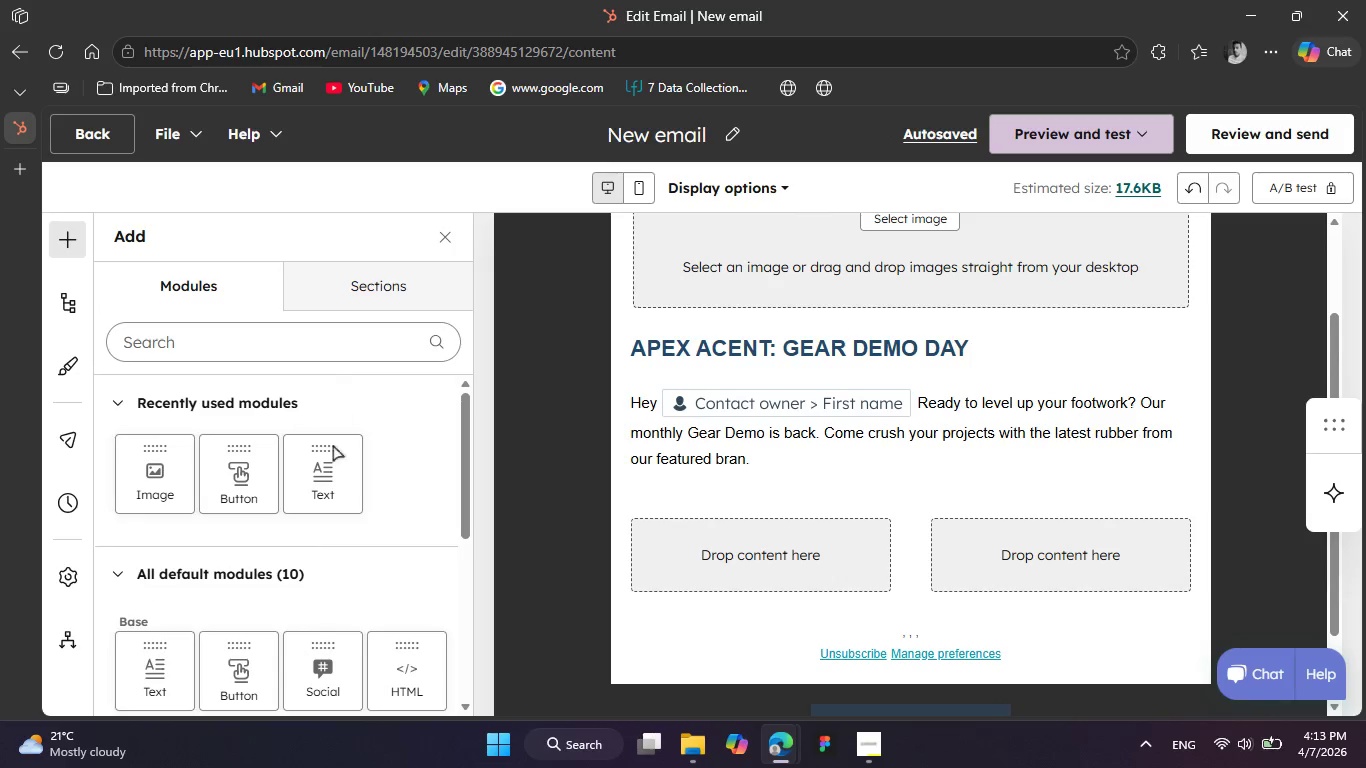 
left_click_drag(start_coordinate=[318, 492], to_coordinate=[753, 559])
 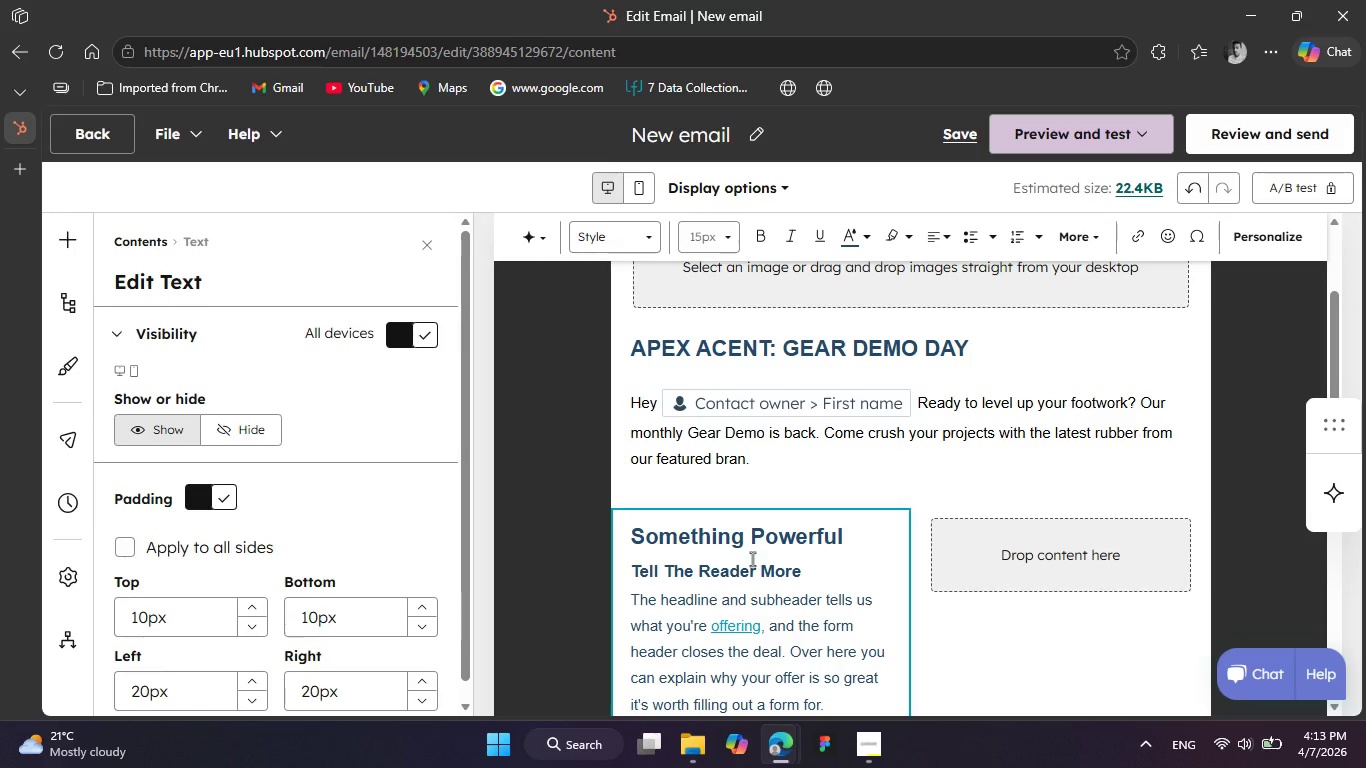 
key(Control+A)
 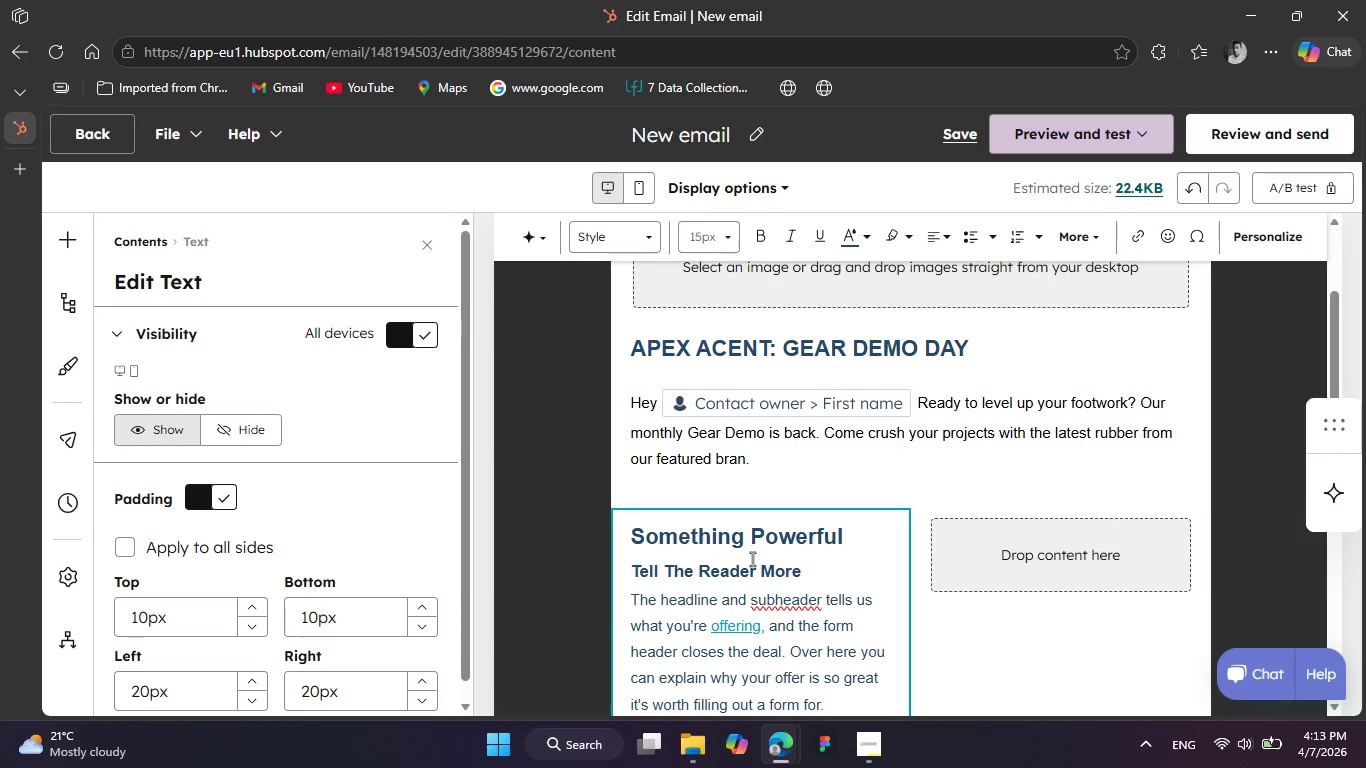 
left_click([753, 559])
 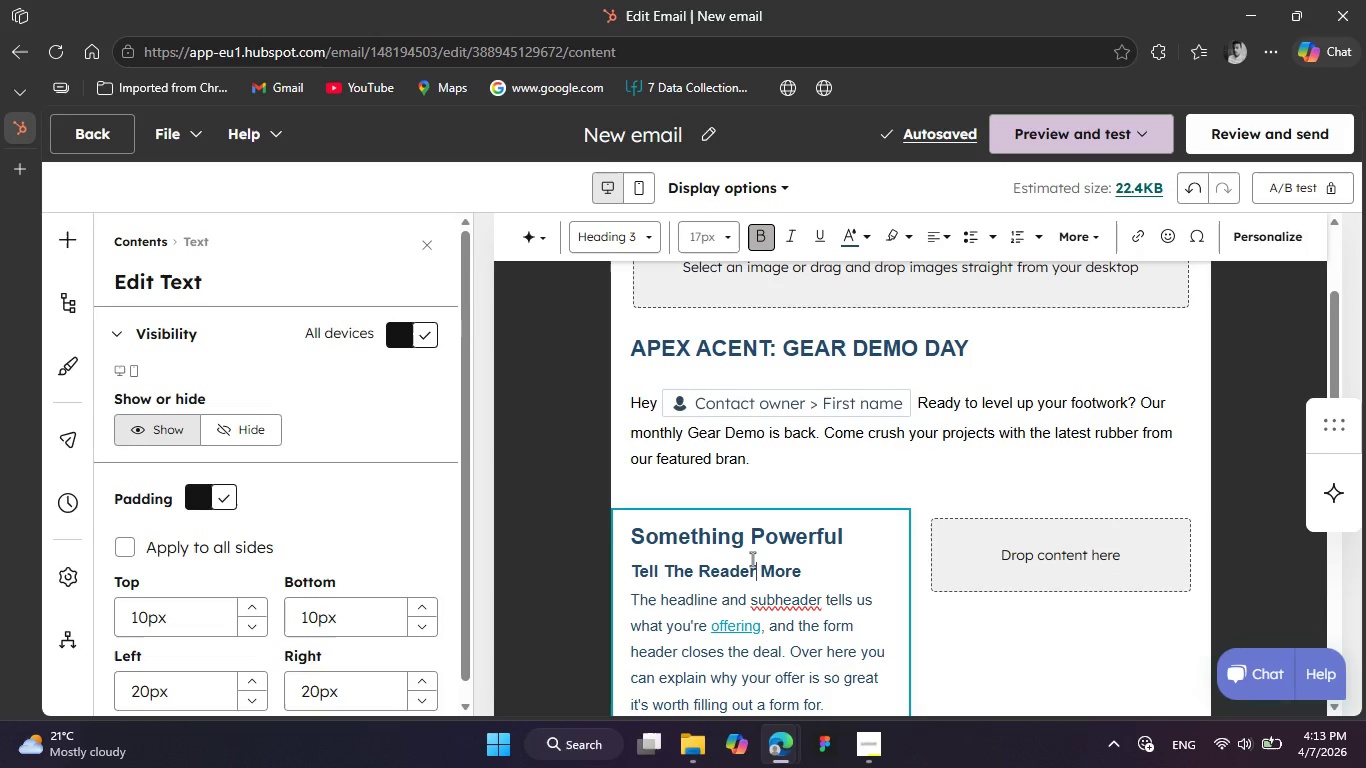 
key(Control+A)
 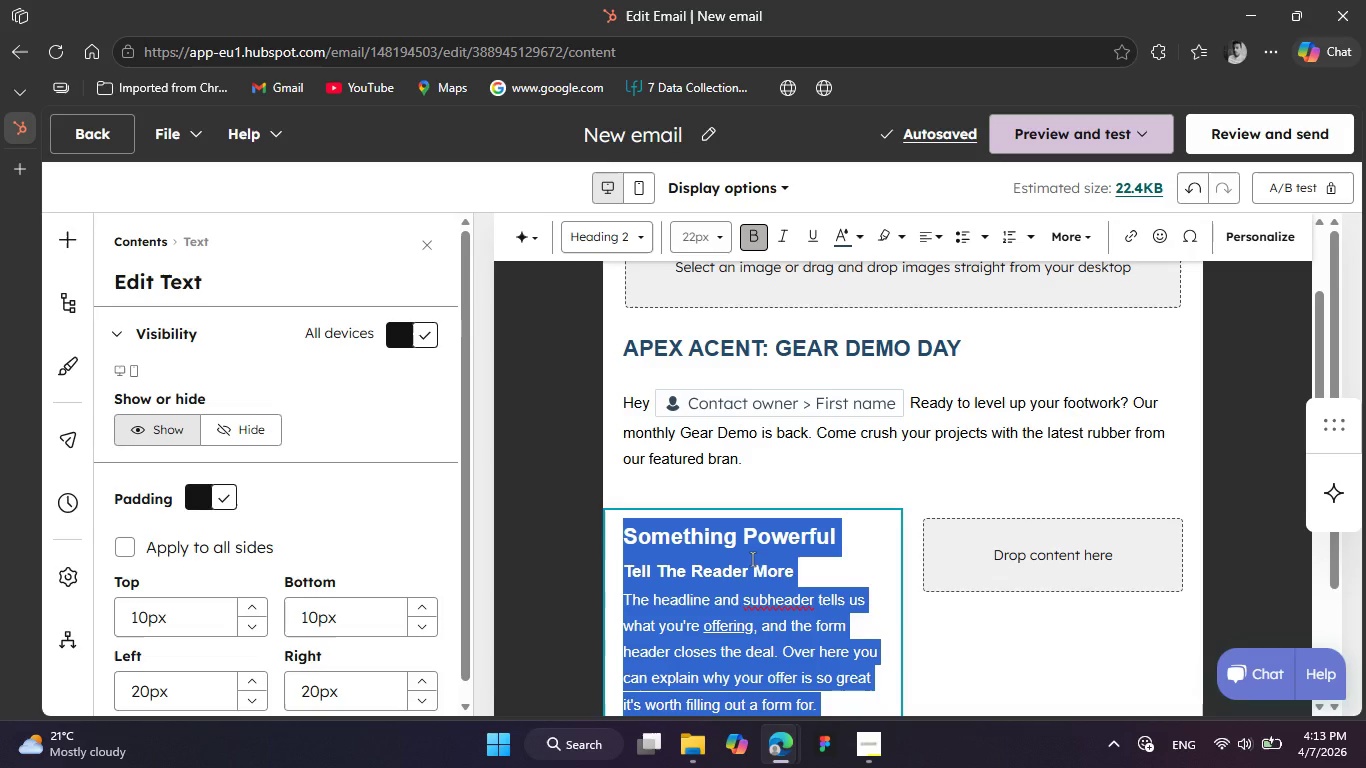 
type(Date: Sta)
key(Backspace)
 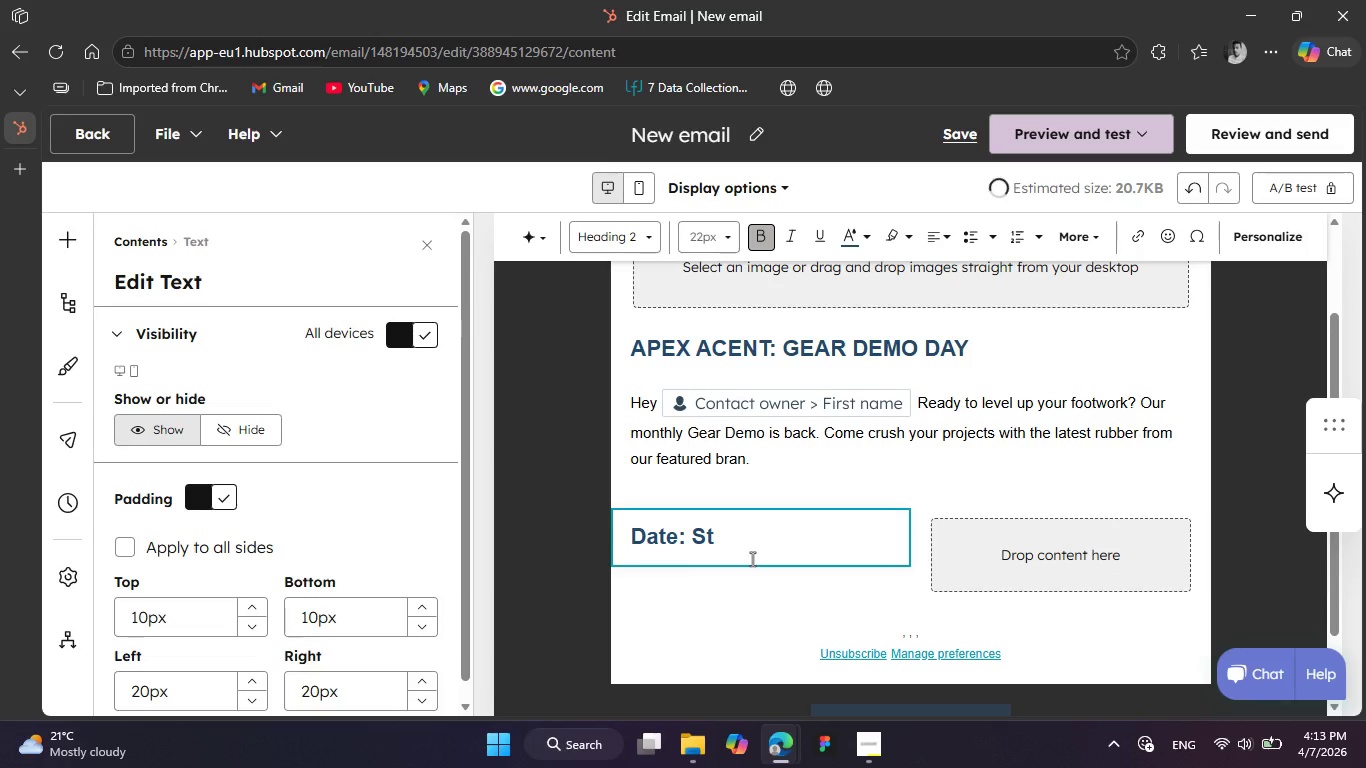 
key(Backspace)
type(aturday, oct)
key(Backspace)
key(Backspace)
key(Backspace)
type(Oct 14th)
 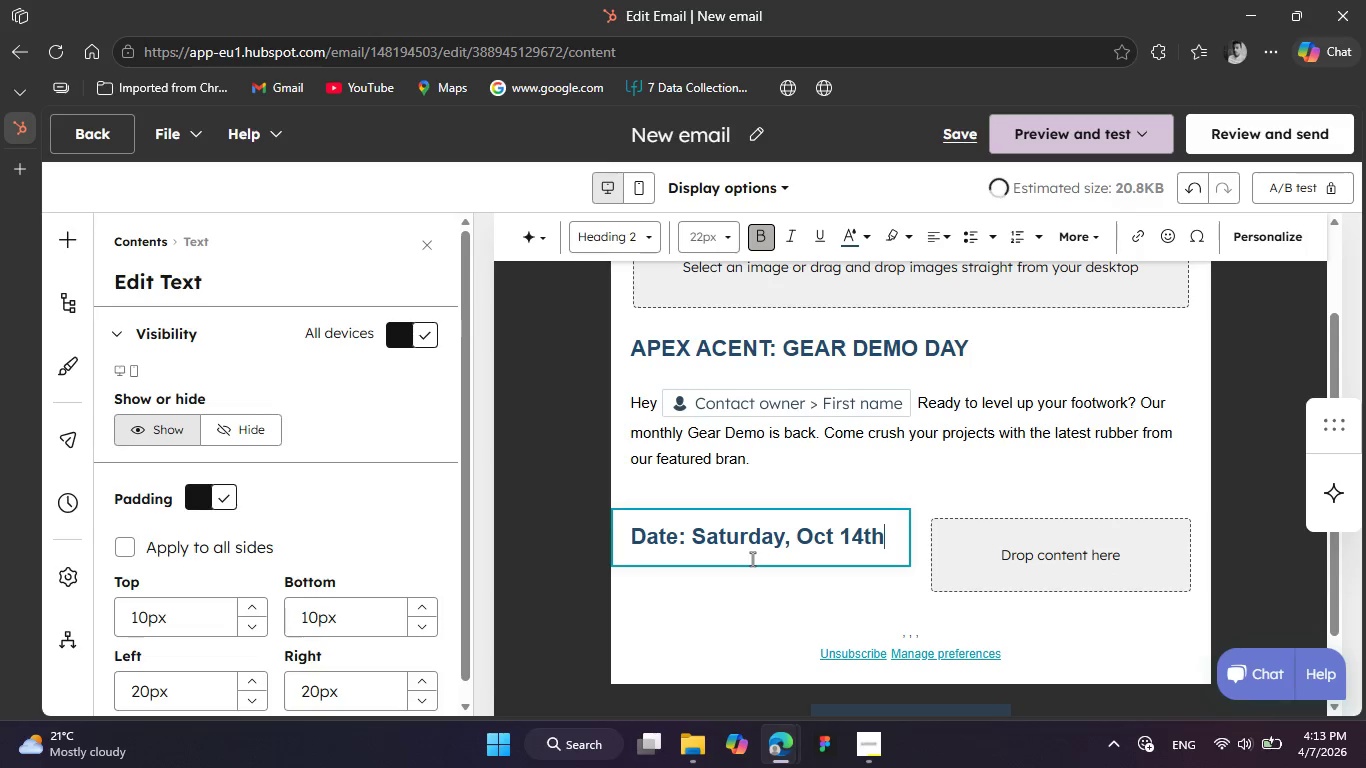 
left_click([632, 231])
 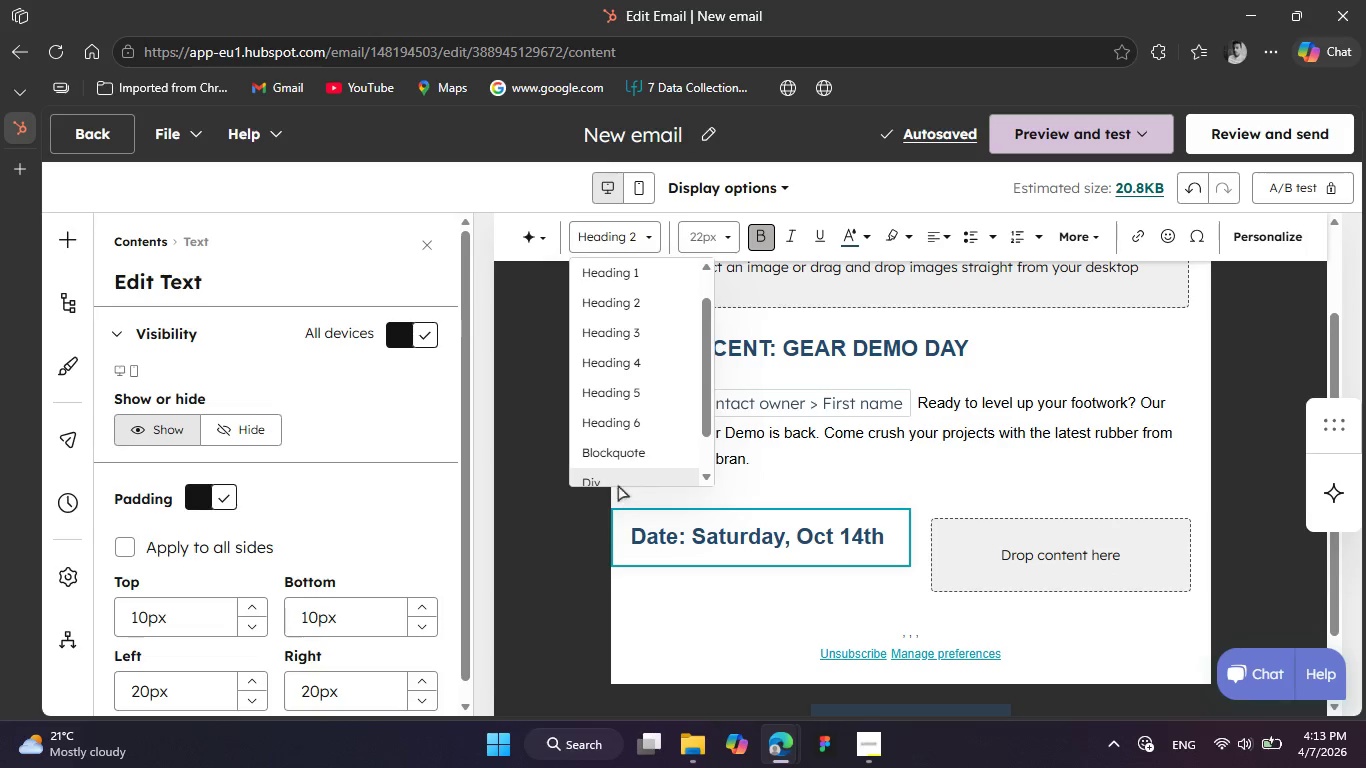 
left_click([614, 482])
 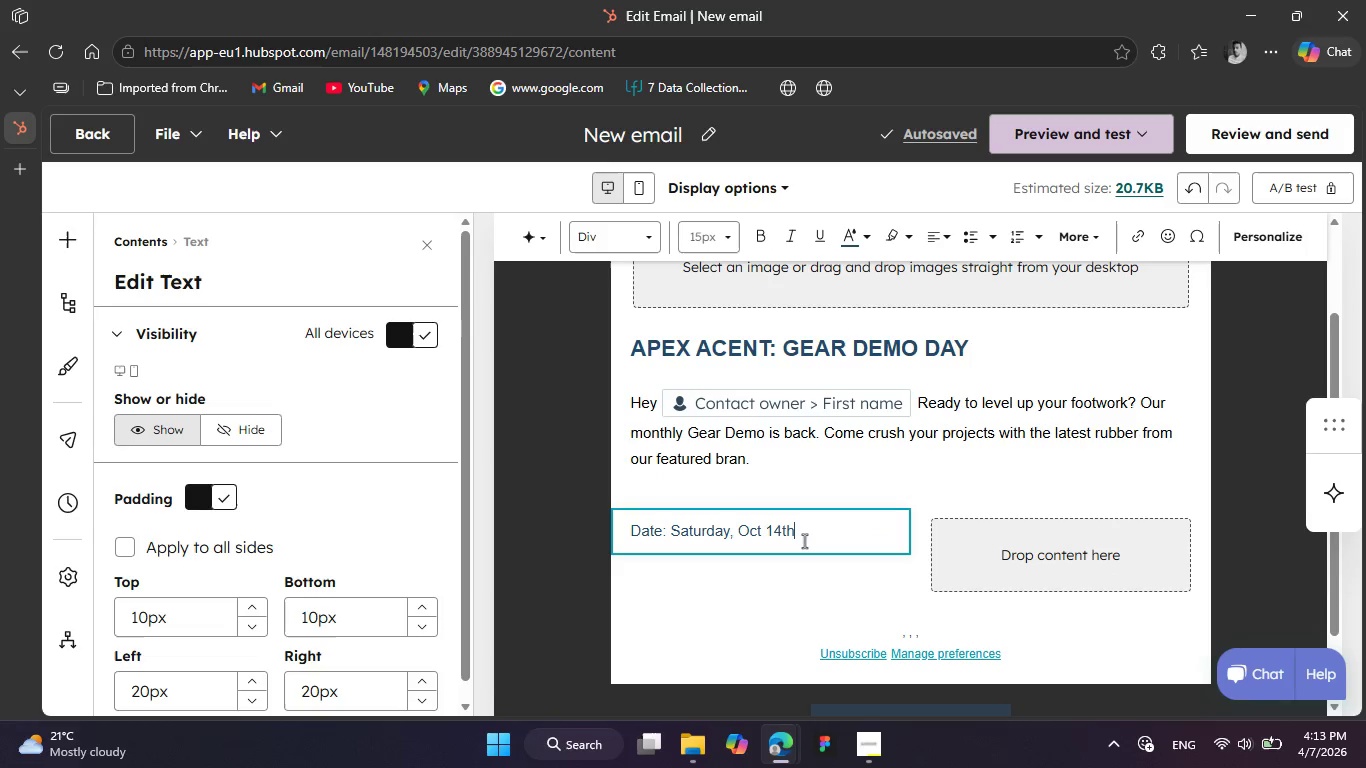 
key(Enter)
 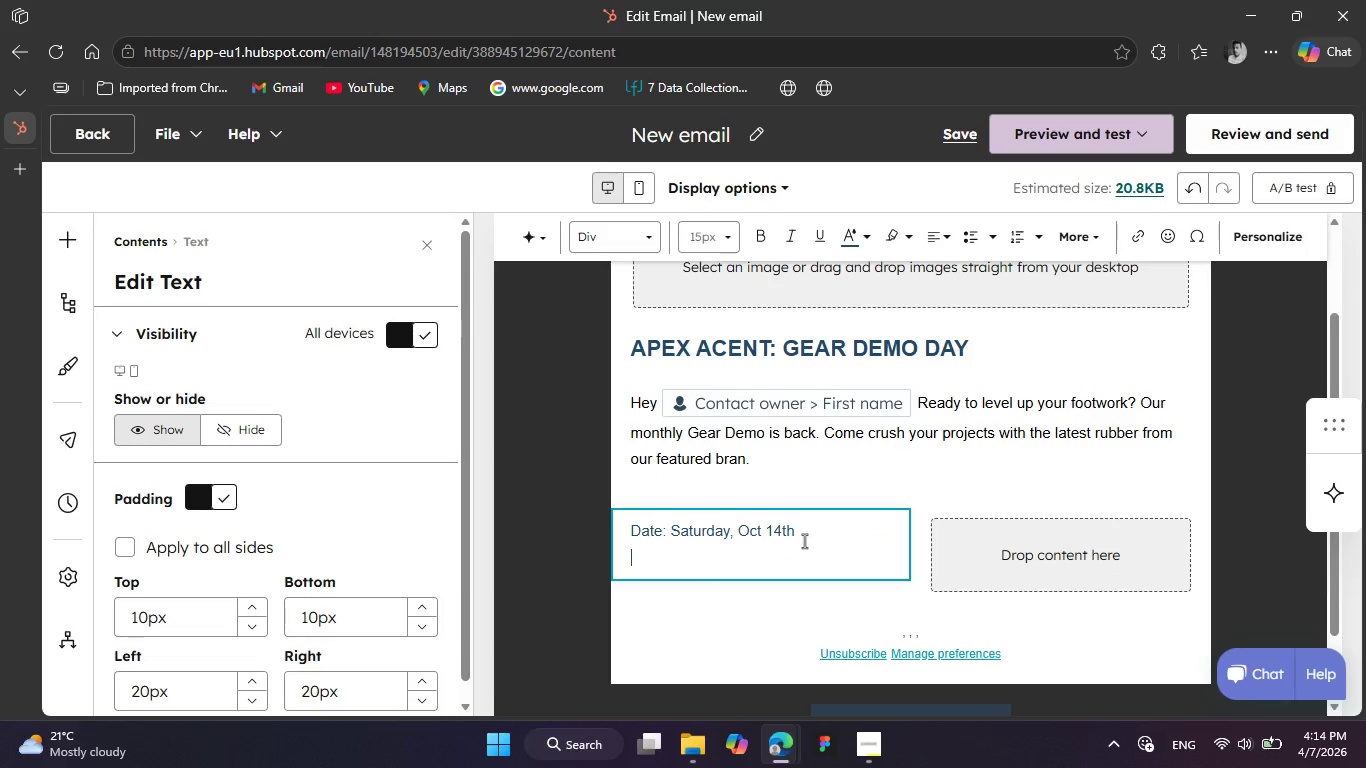 
type(ti)
key(Backspace)
key(Backspace)
type(Time: )
 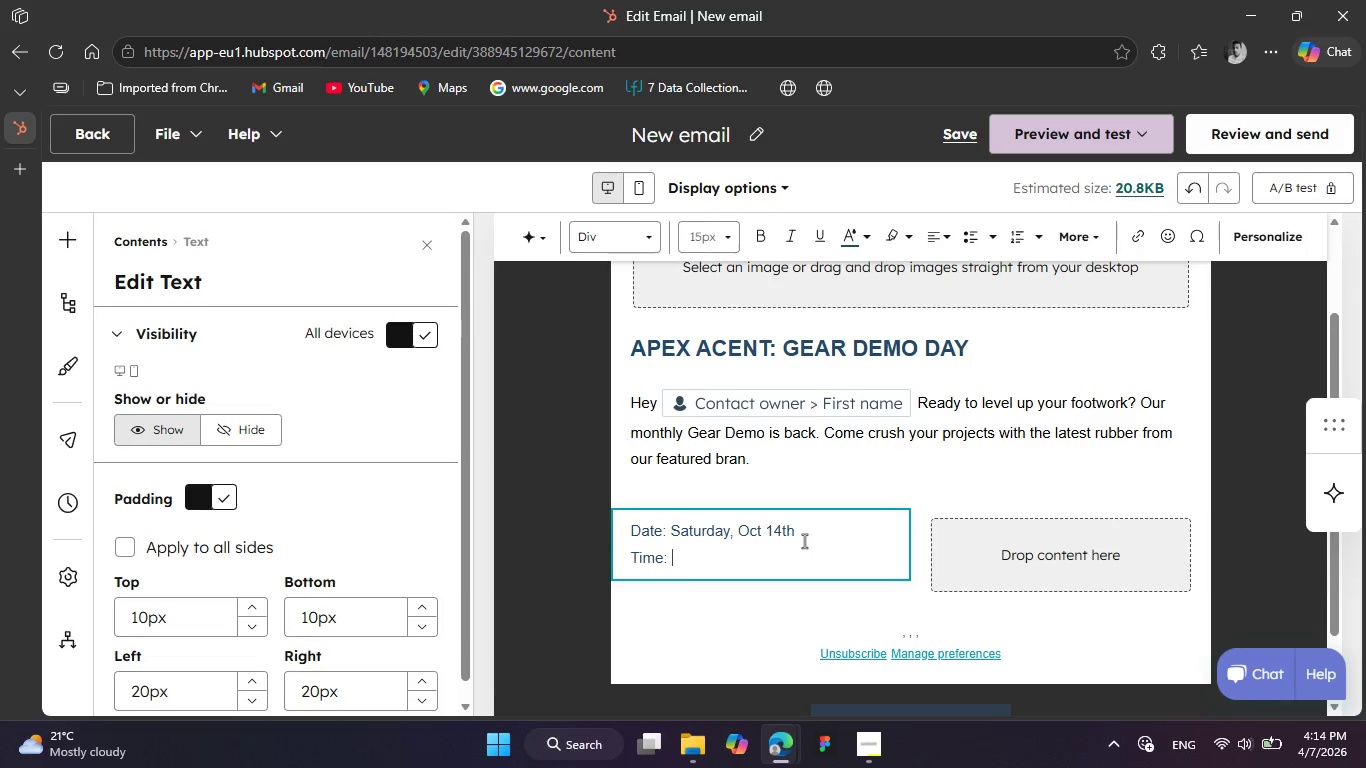 
type(10:00 AM - 2:00 PM)
 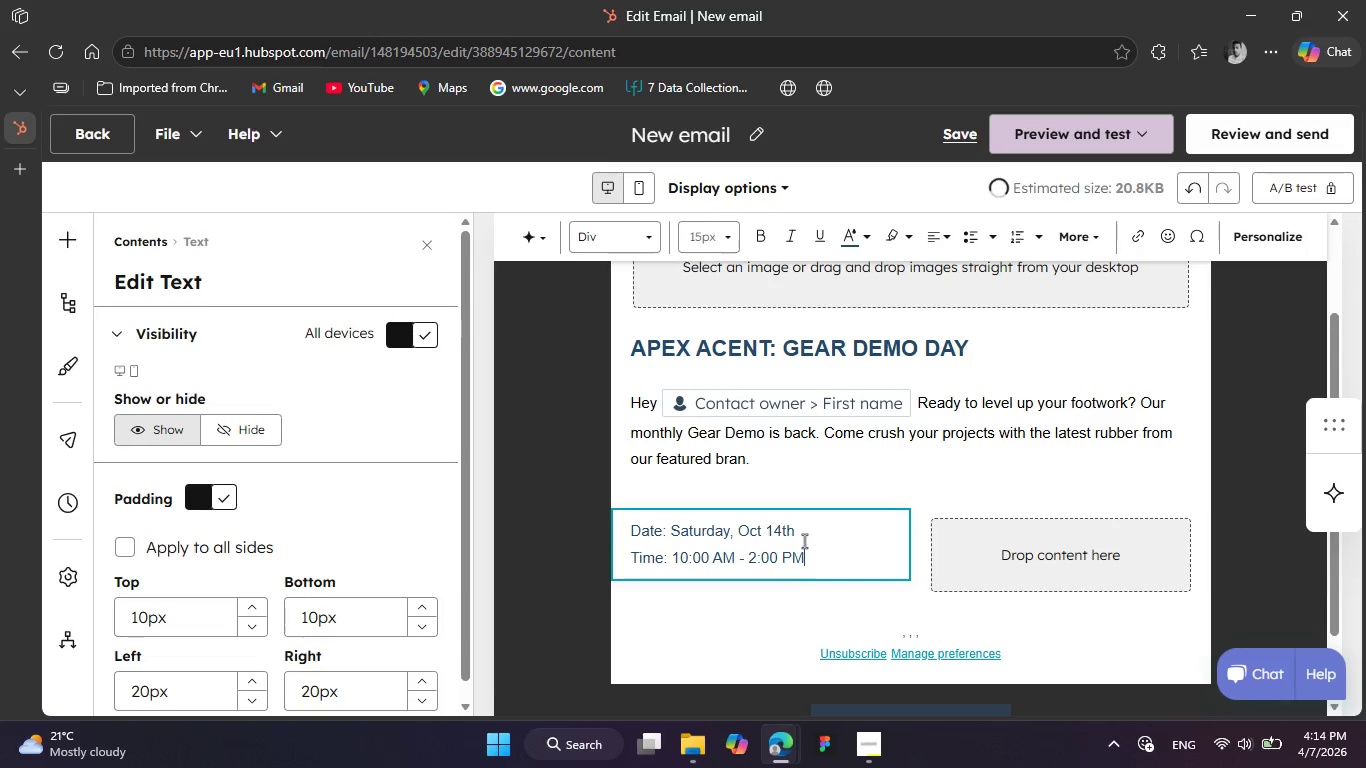 
wait(5.38)
 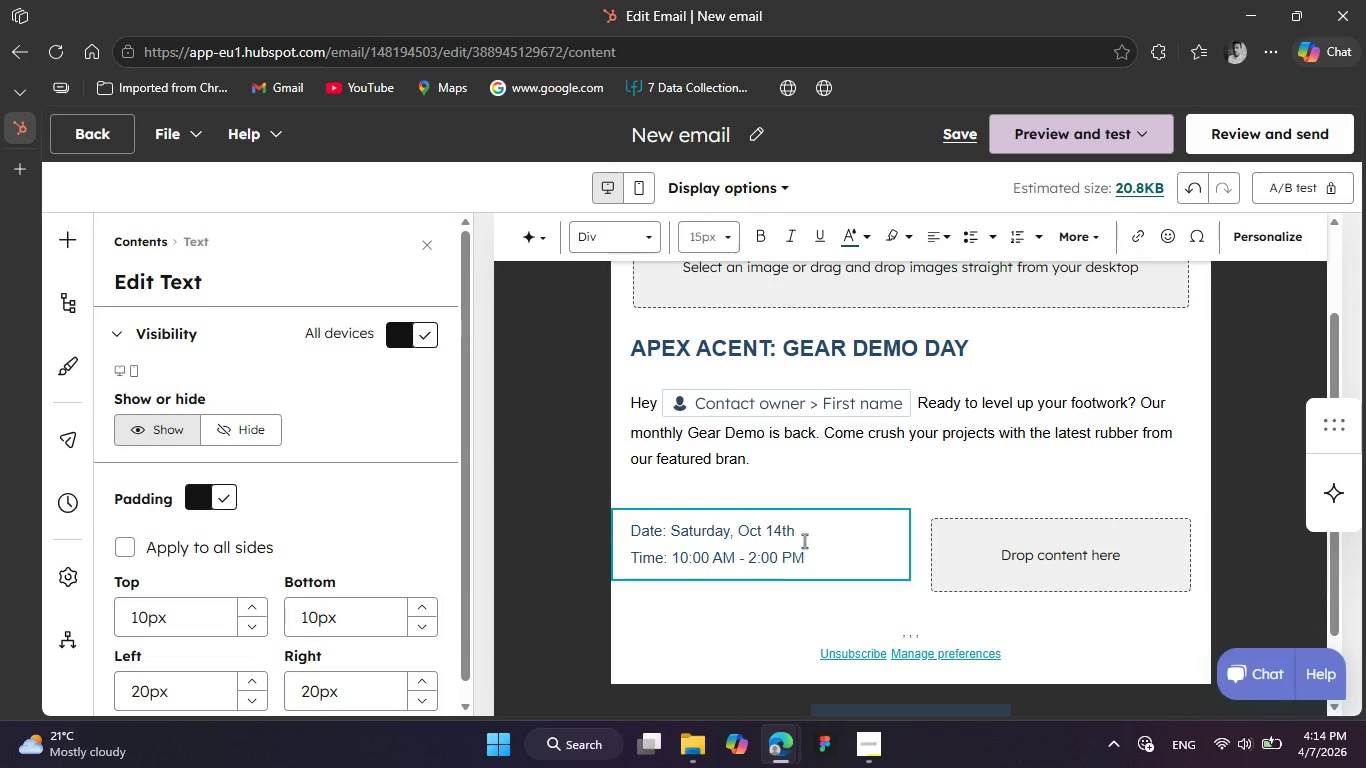 
left_click([1039, 540])
 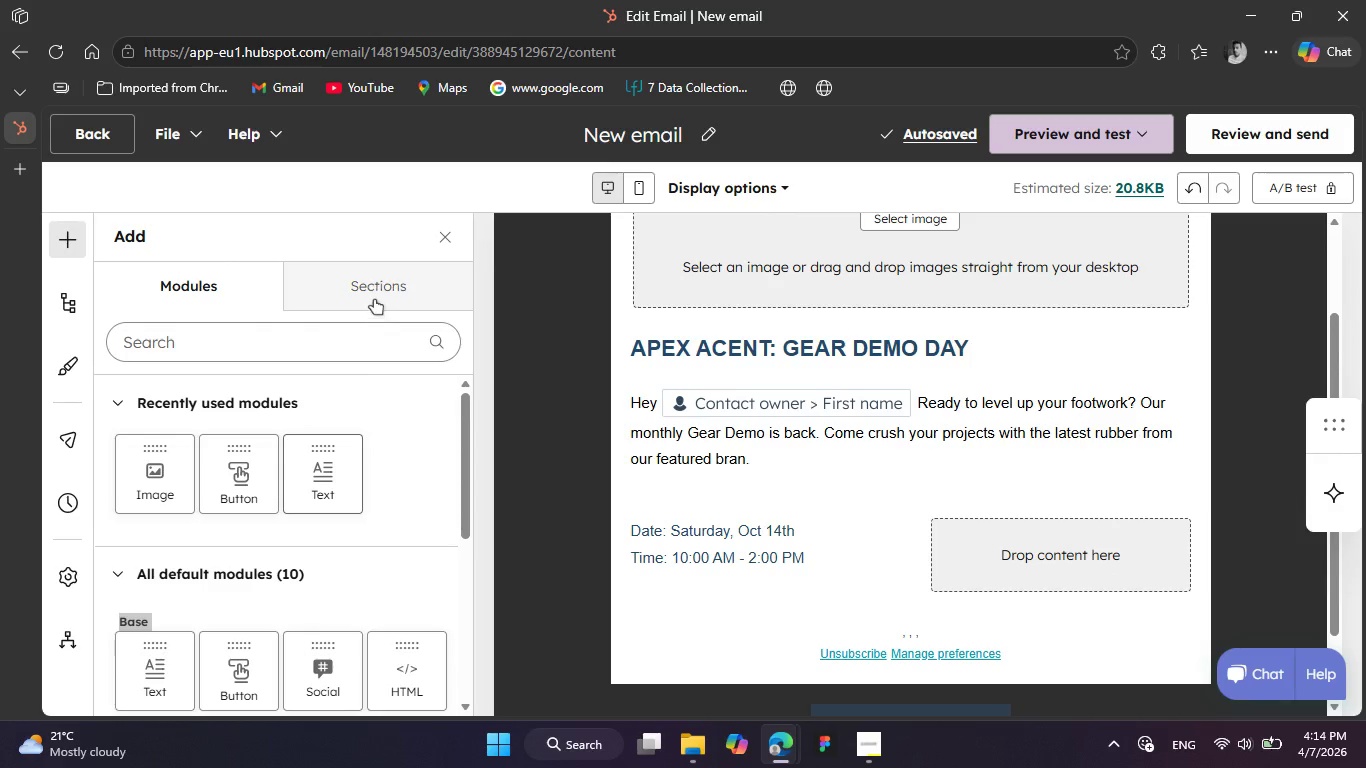 
left_click([366, 288])
 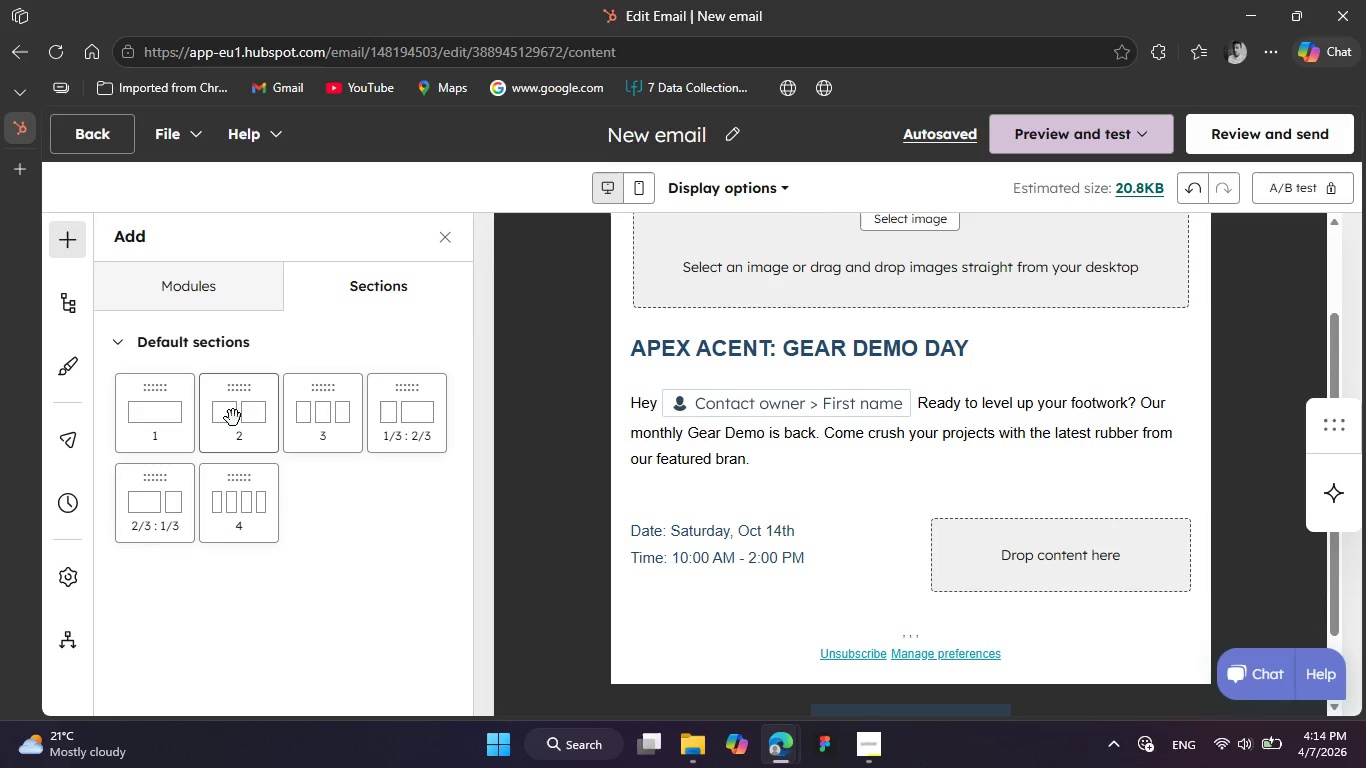 
left_click([230, 296])
 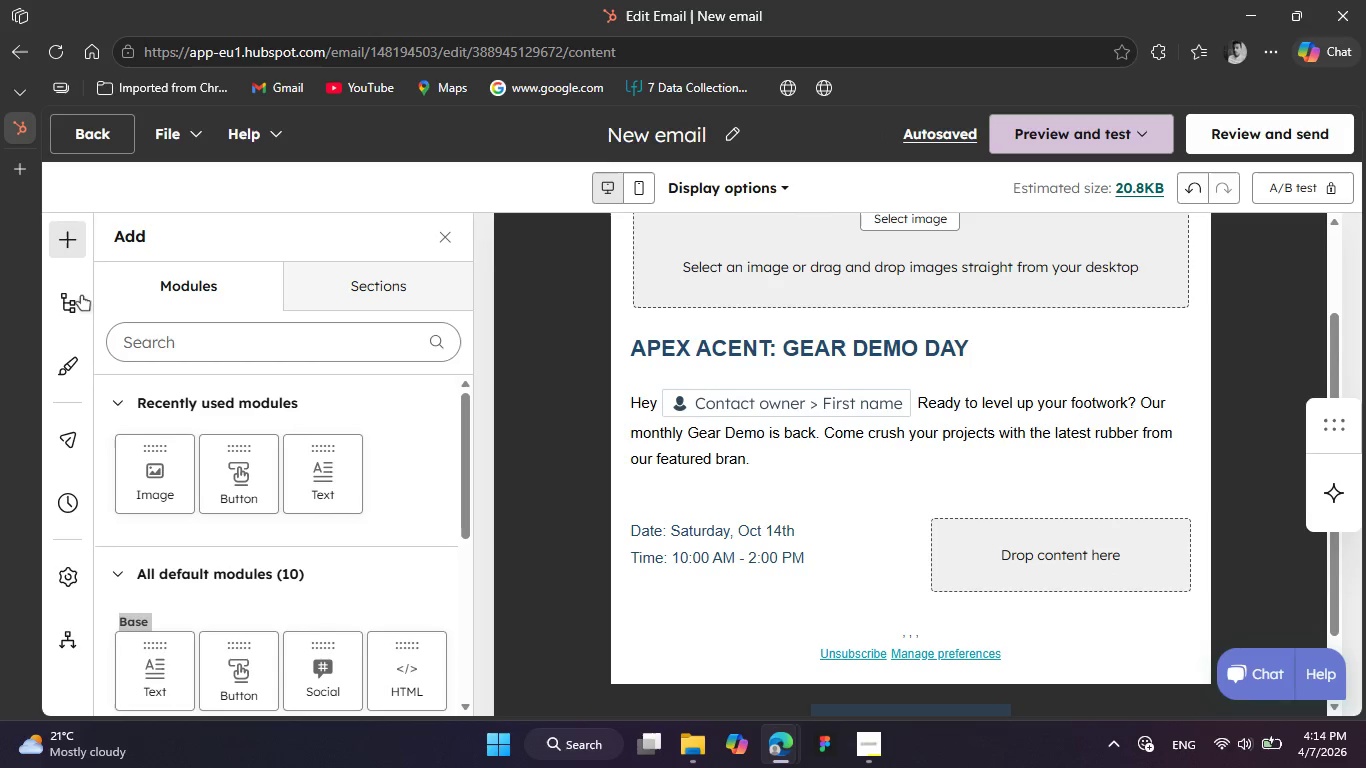 
mouse_move([68, 265])
 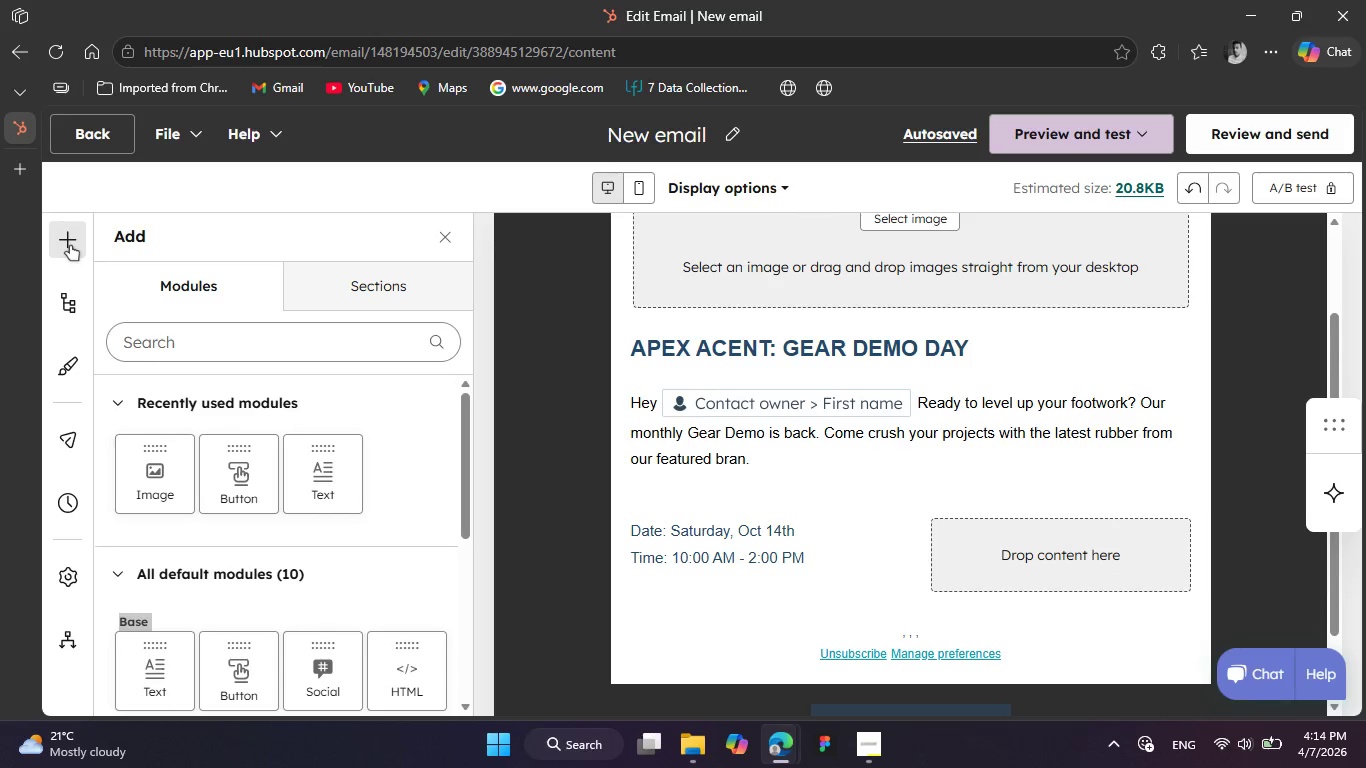 
left_click([70, 245])
 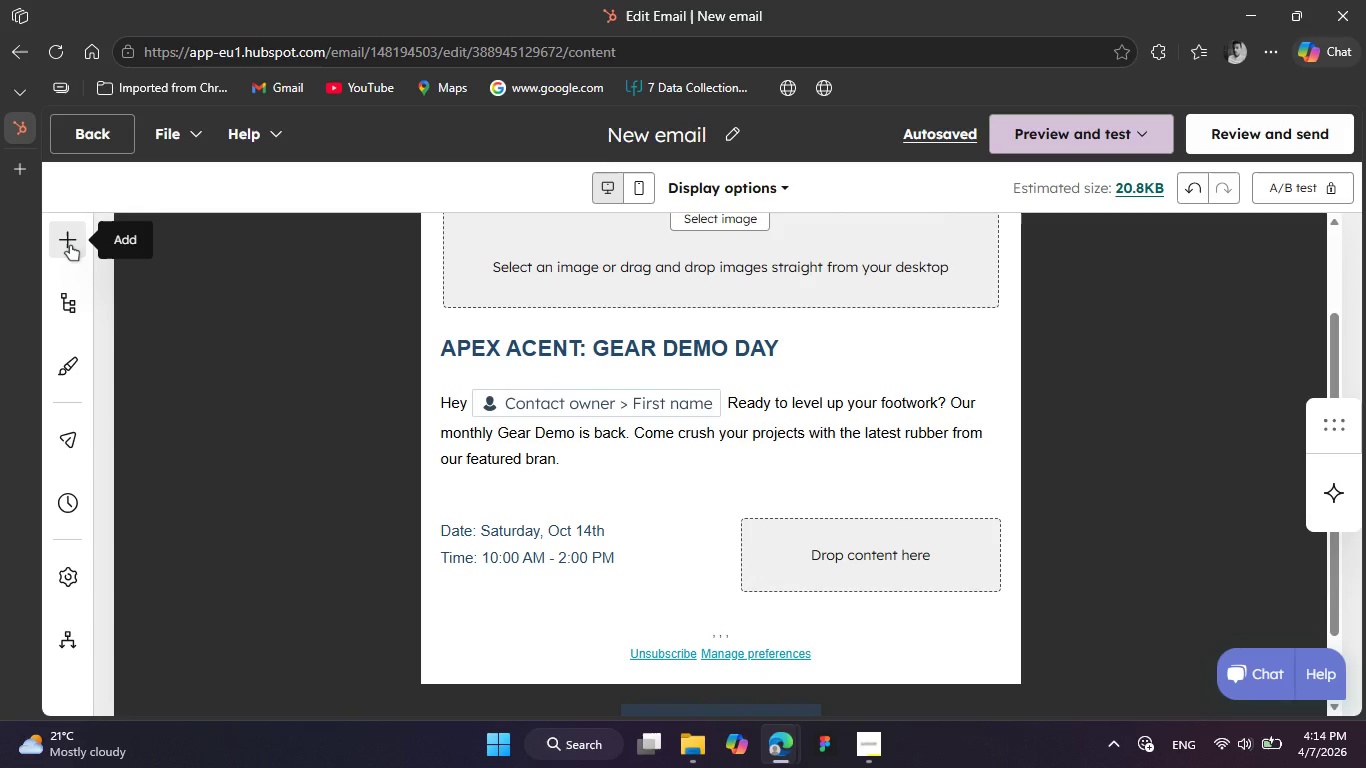 
left_click([70, 245])
 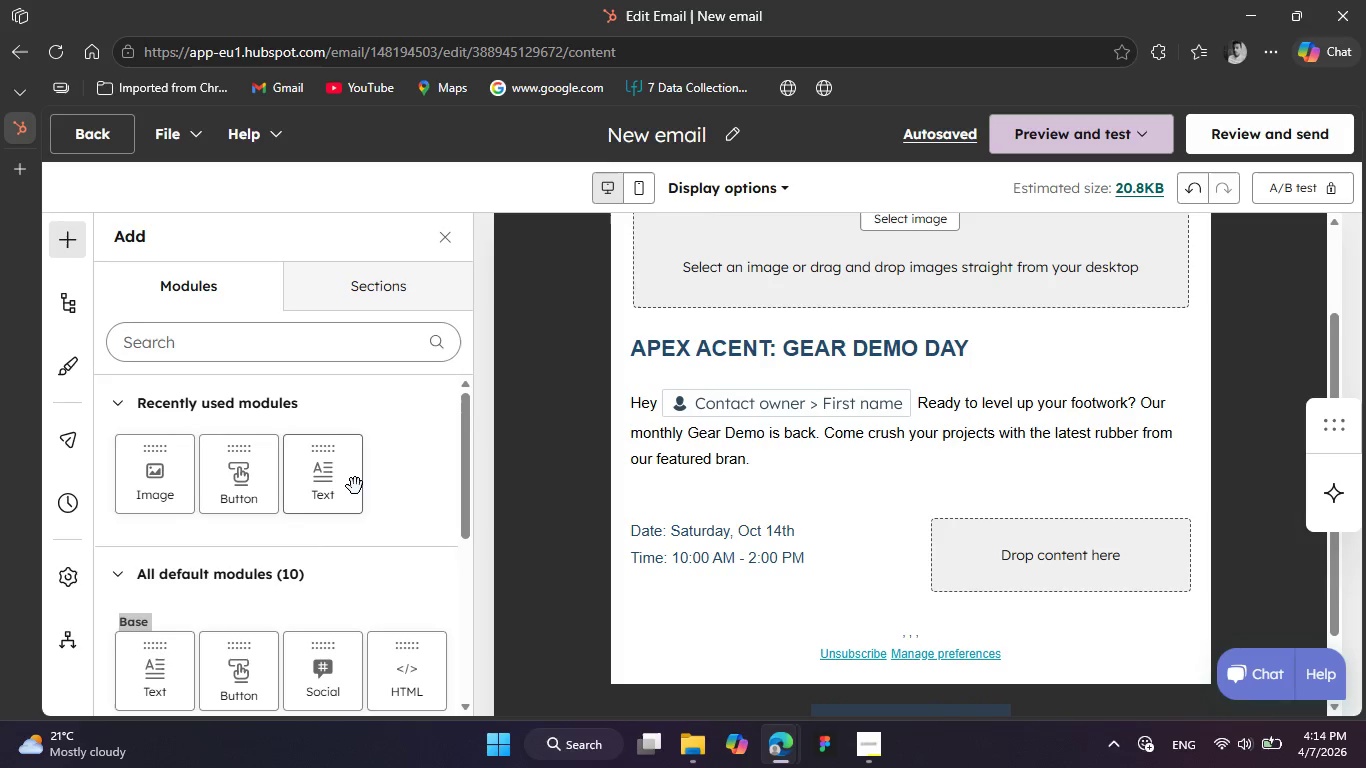 
left_click([322, 488])
 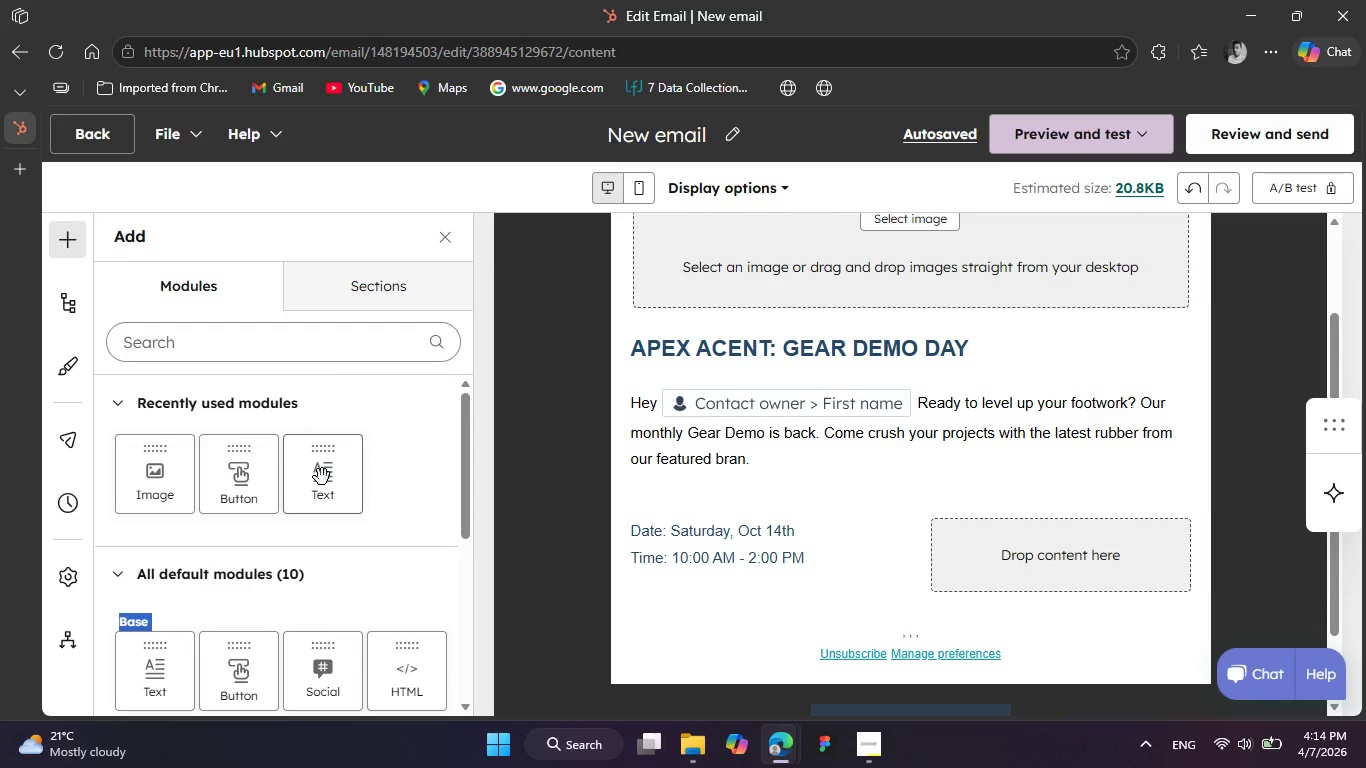 
left_click_drag(start_coordinate=[313, 492], to_coordinate=[1045, 544])
 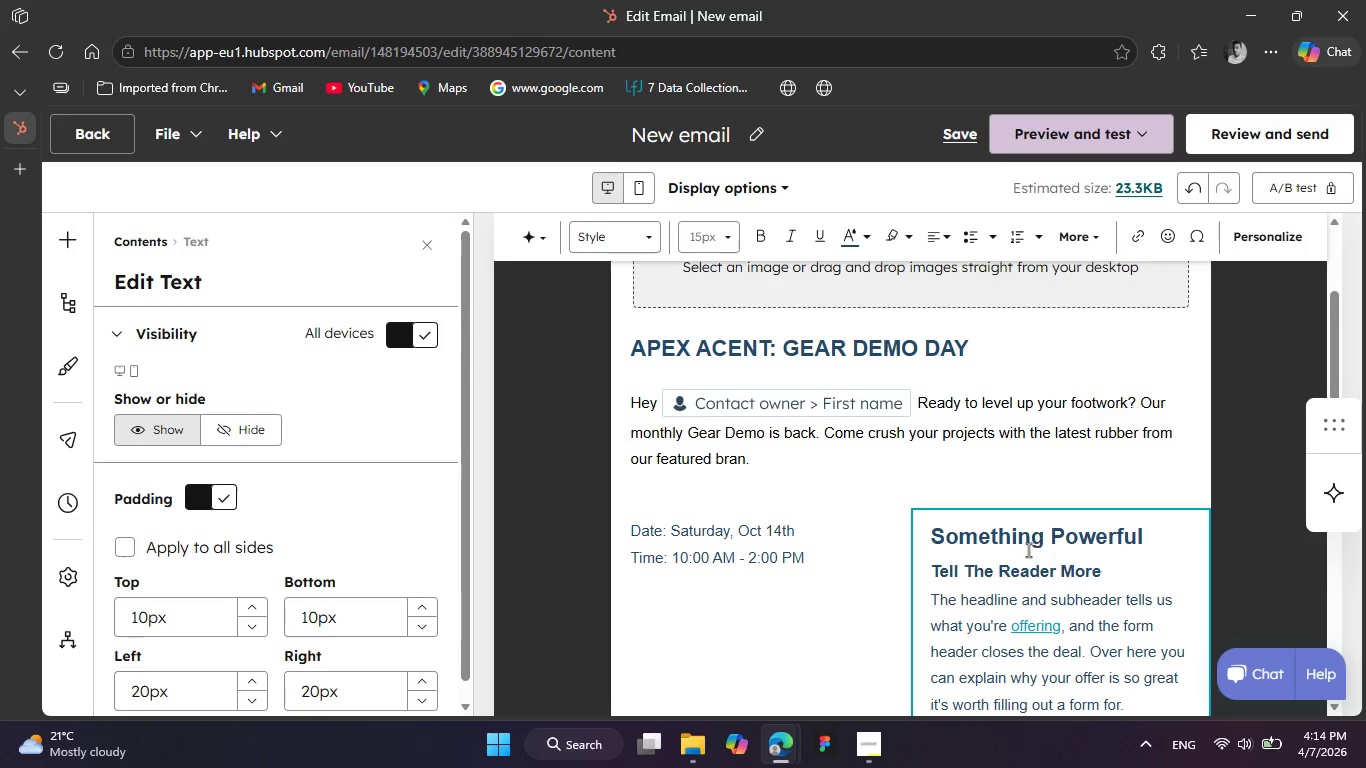 
double_click([1029, 550])
 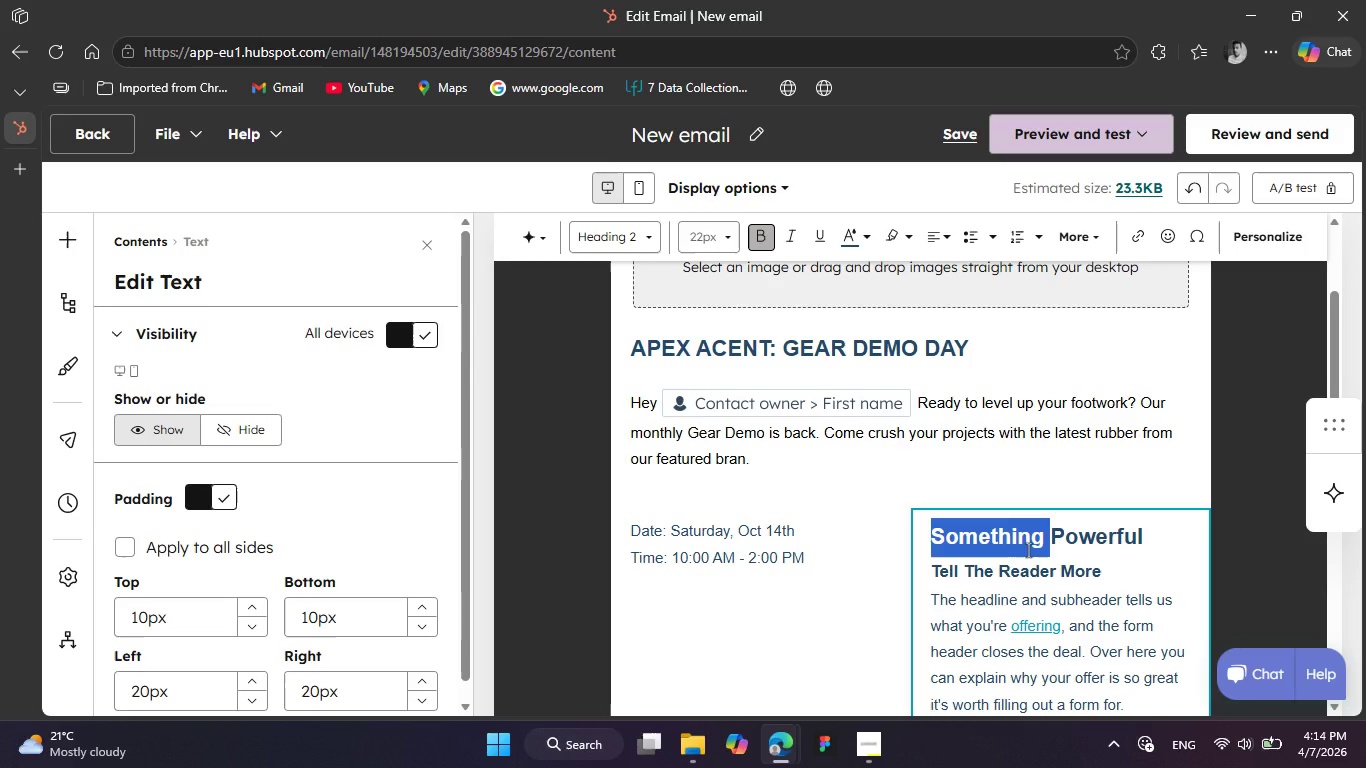 
key(Control+A)
 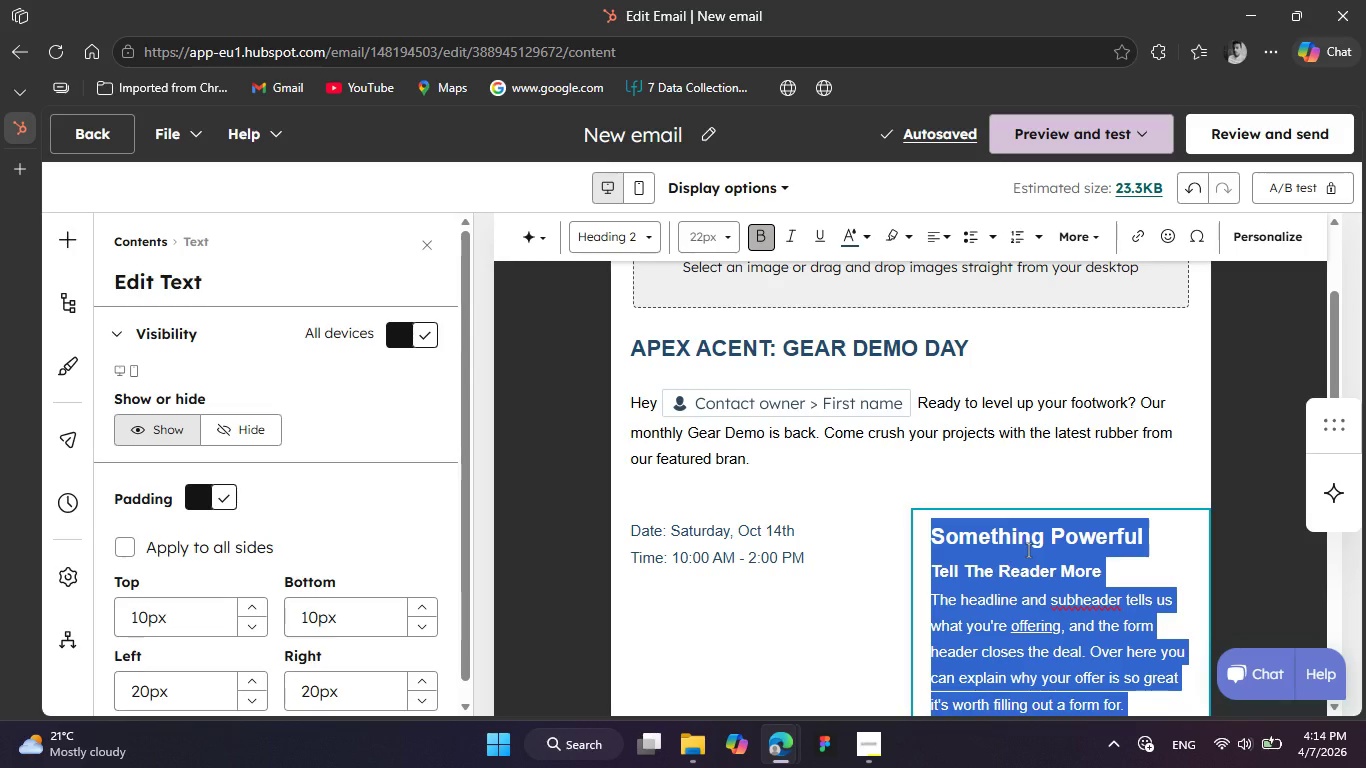 
type(Featured Br)
key(Backspace)
key(Backspace)
type(Brand: La Sportiva)
 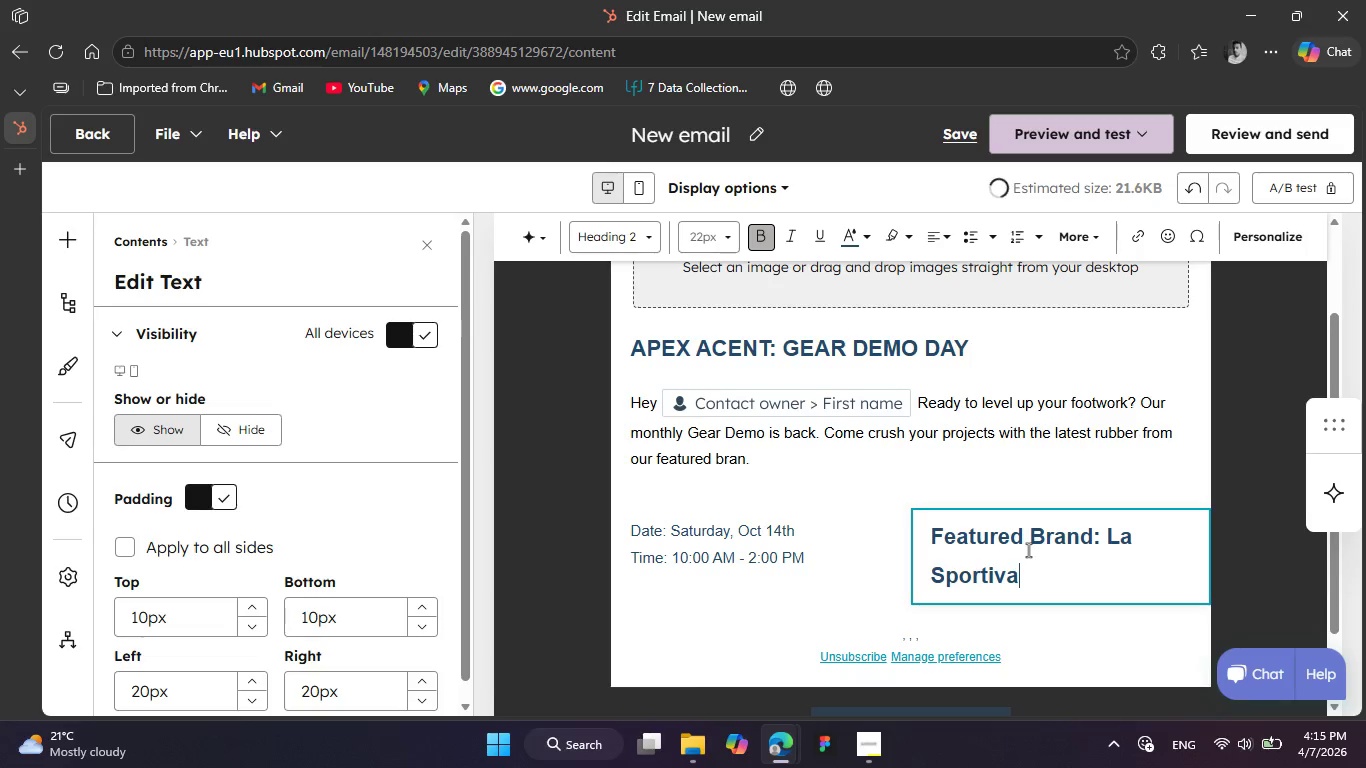 
wait(10.5)
 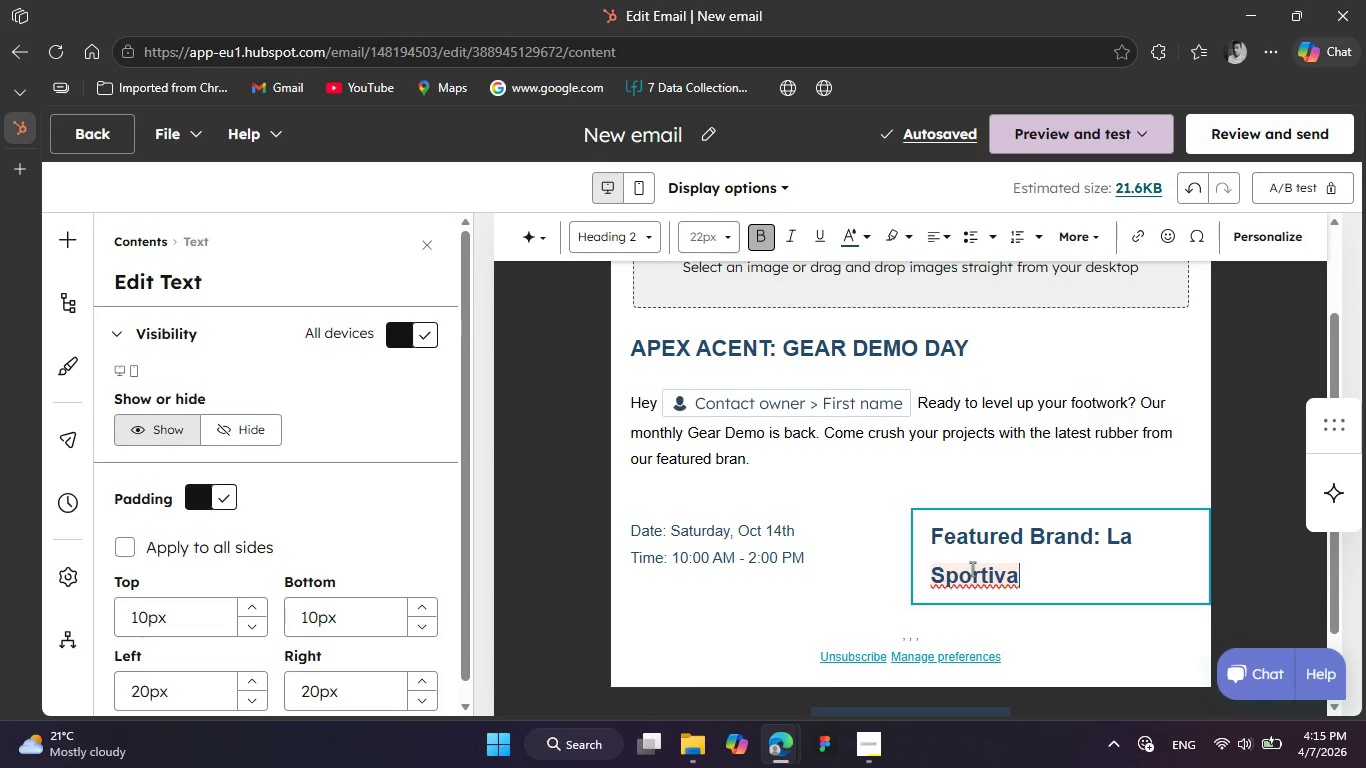 
left_click([973, 569])
 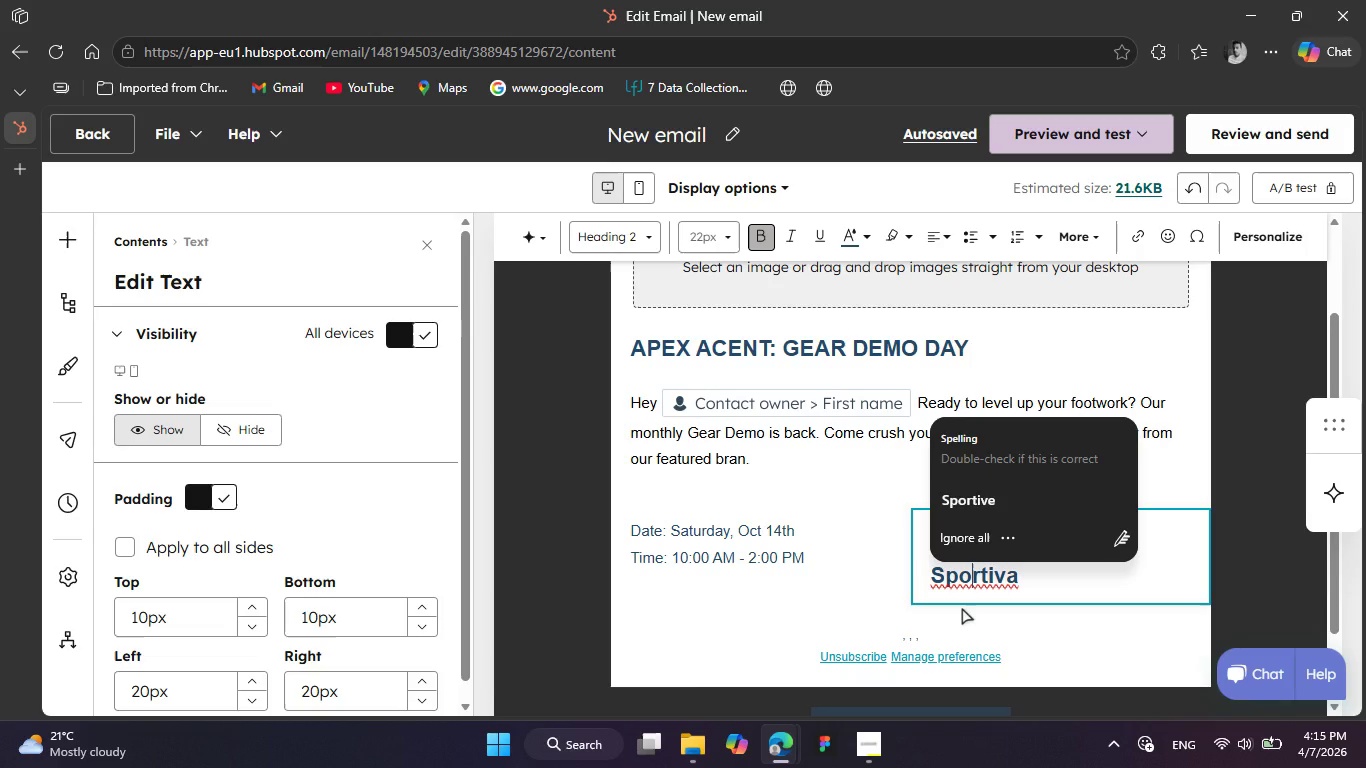 
left_click([967, 579])
 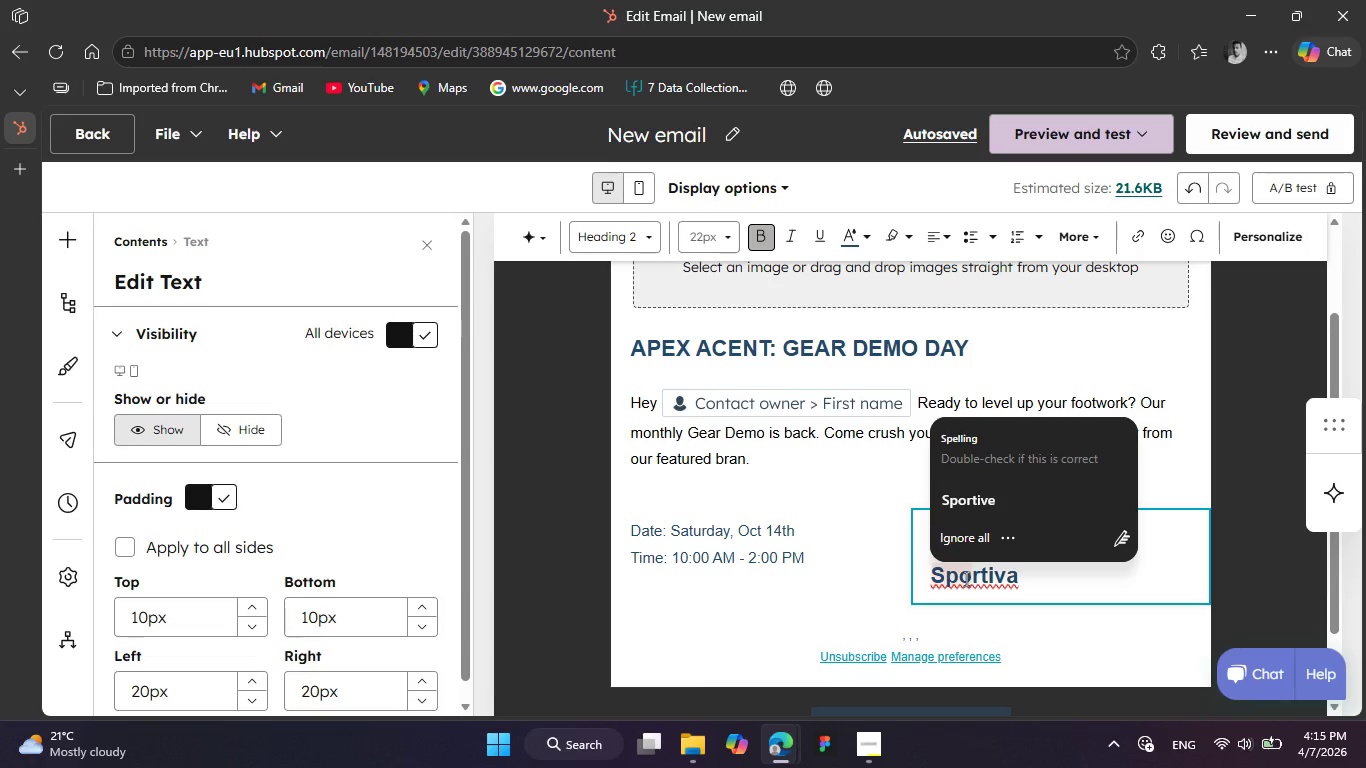 
left_click([967, 579])
 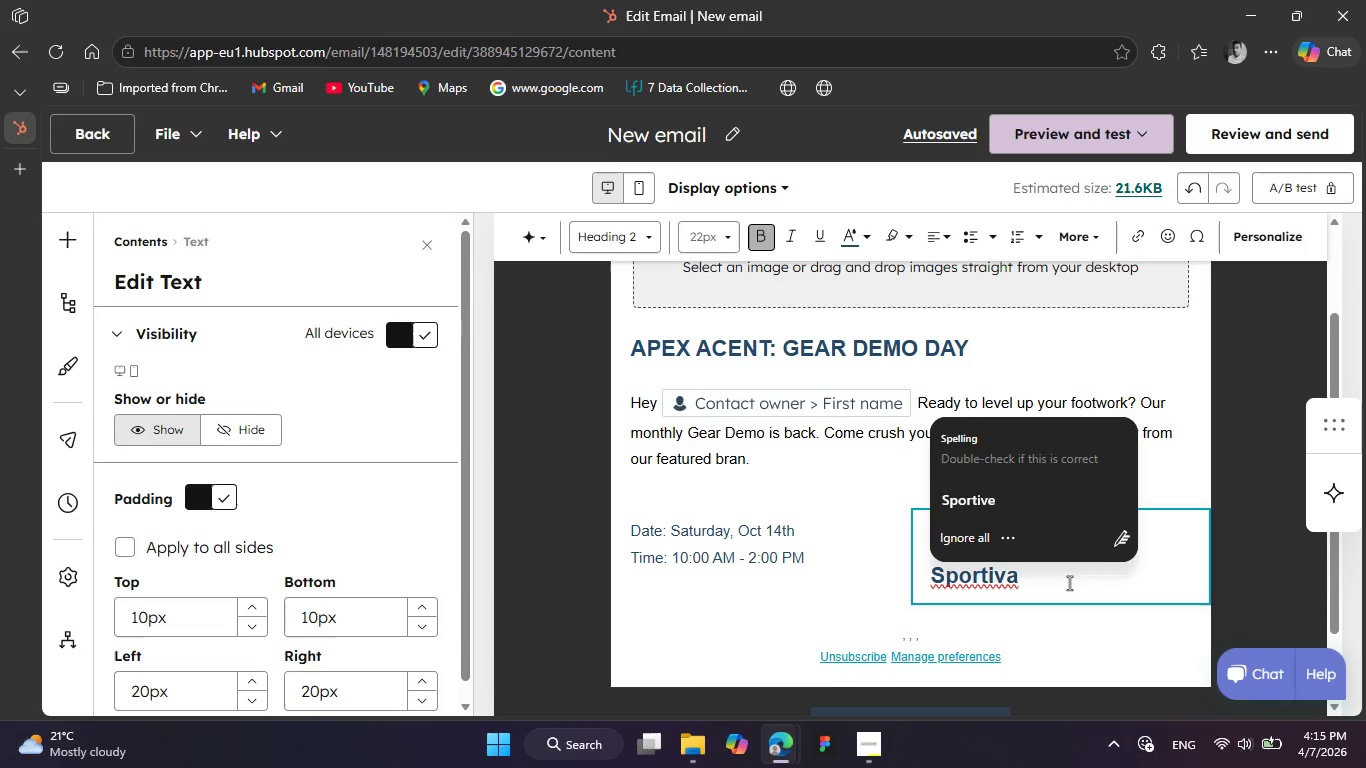 
left_click([1070, 583])
 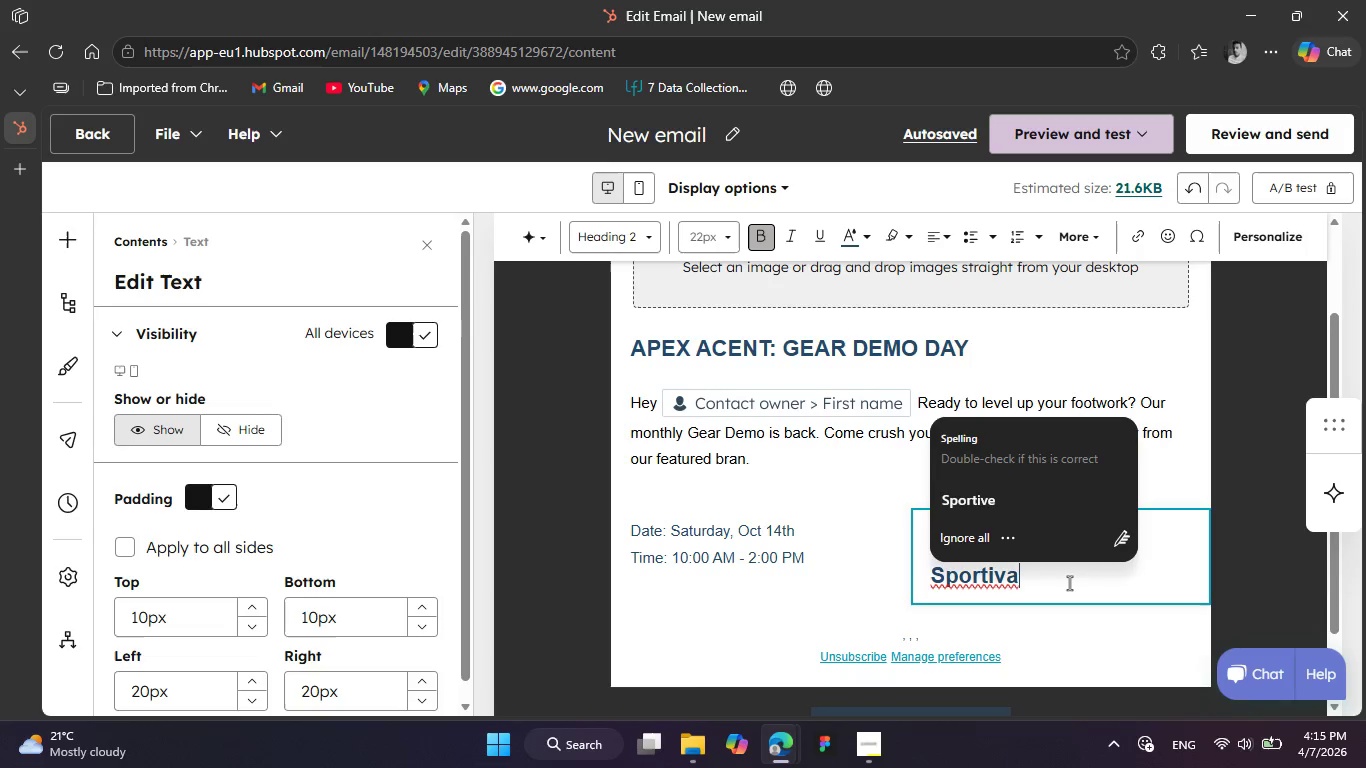 
left_click([1070, 583])
 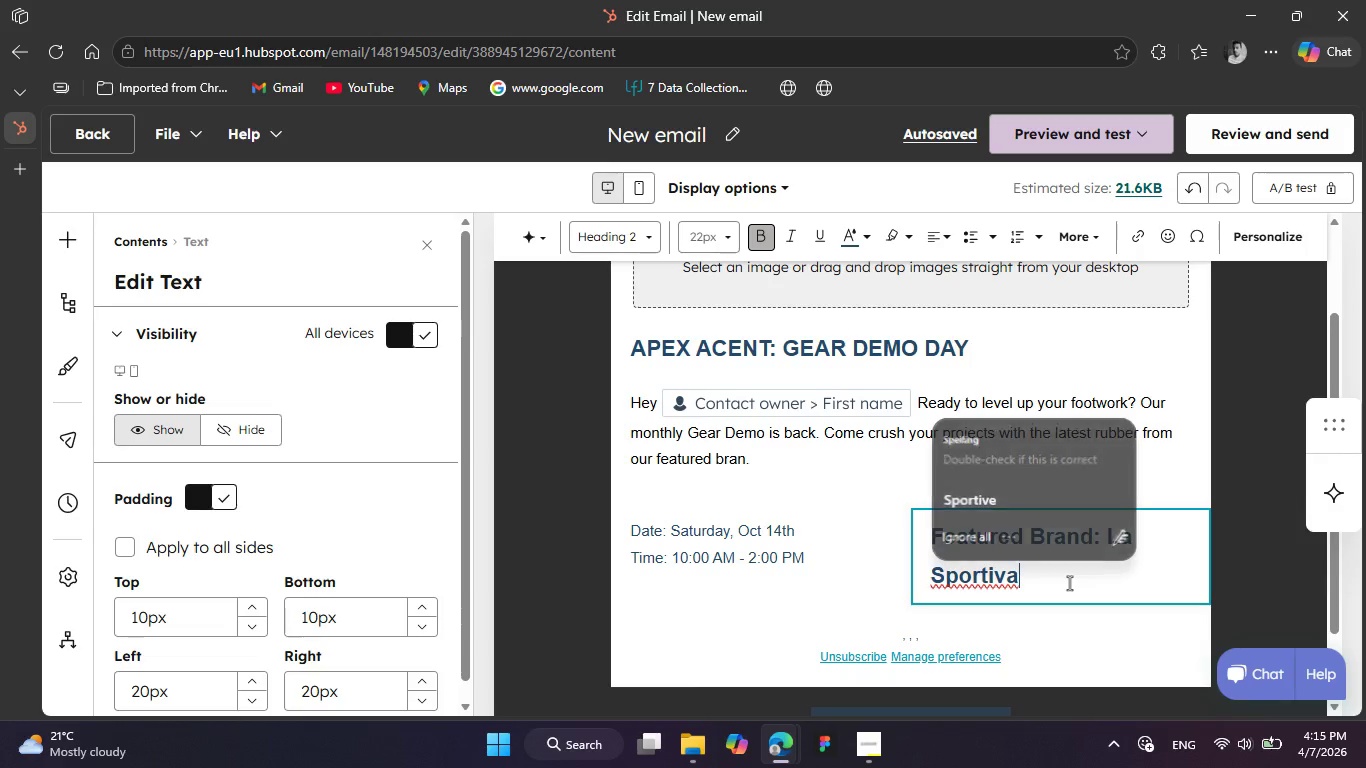 
key(Space)
 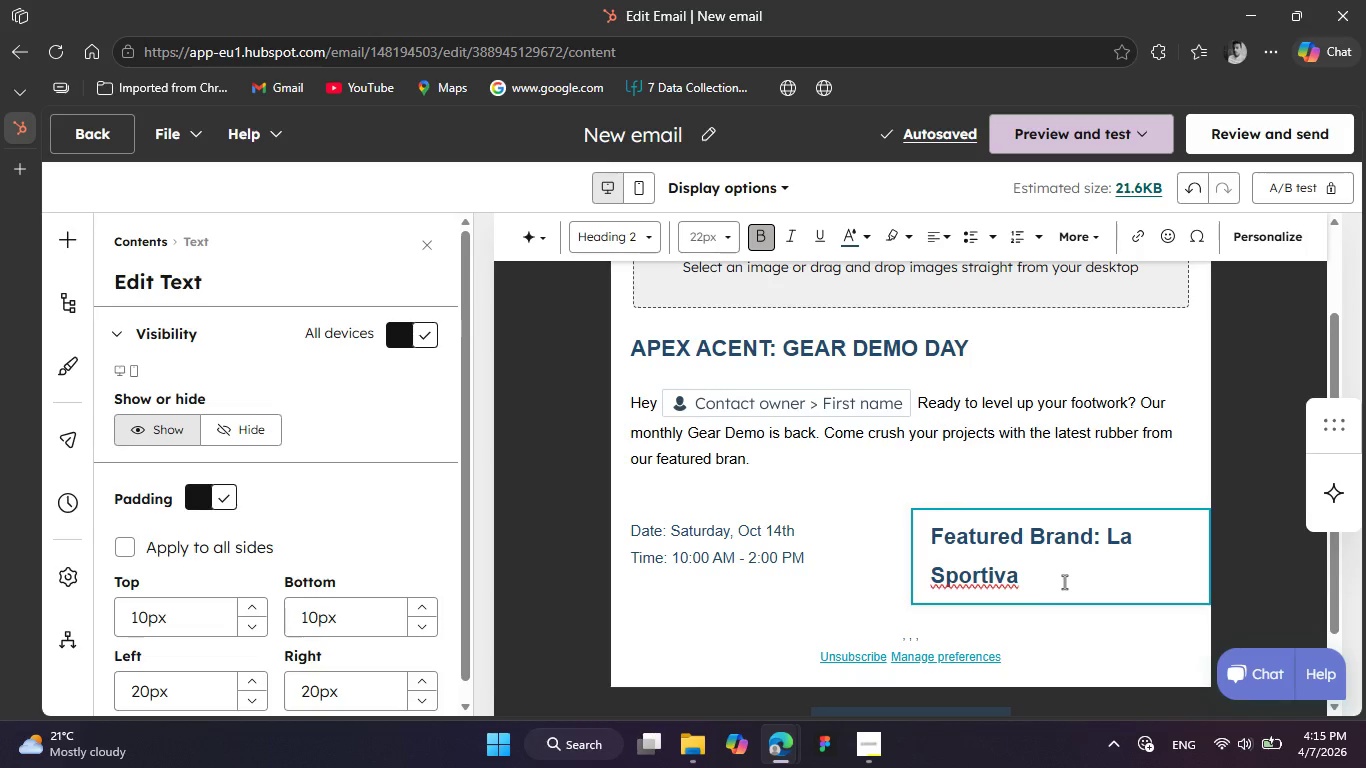 
wait(5.46)
 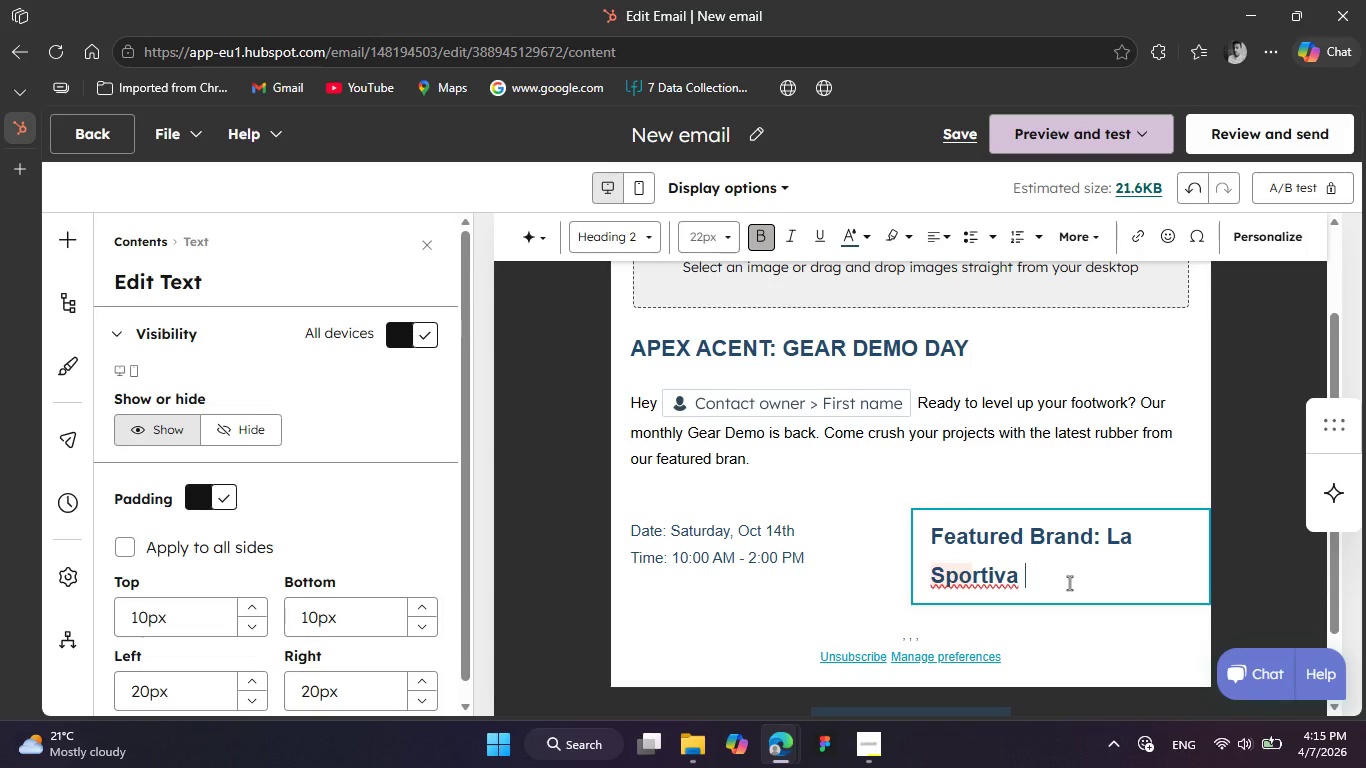 
mouse_move([841, 246])
 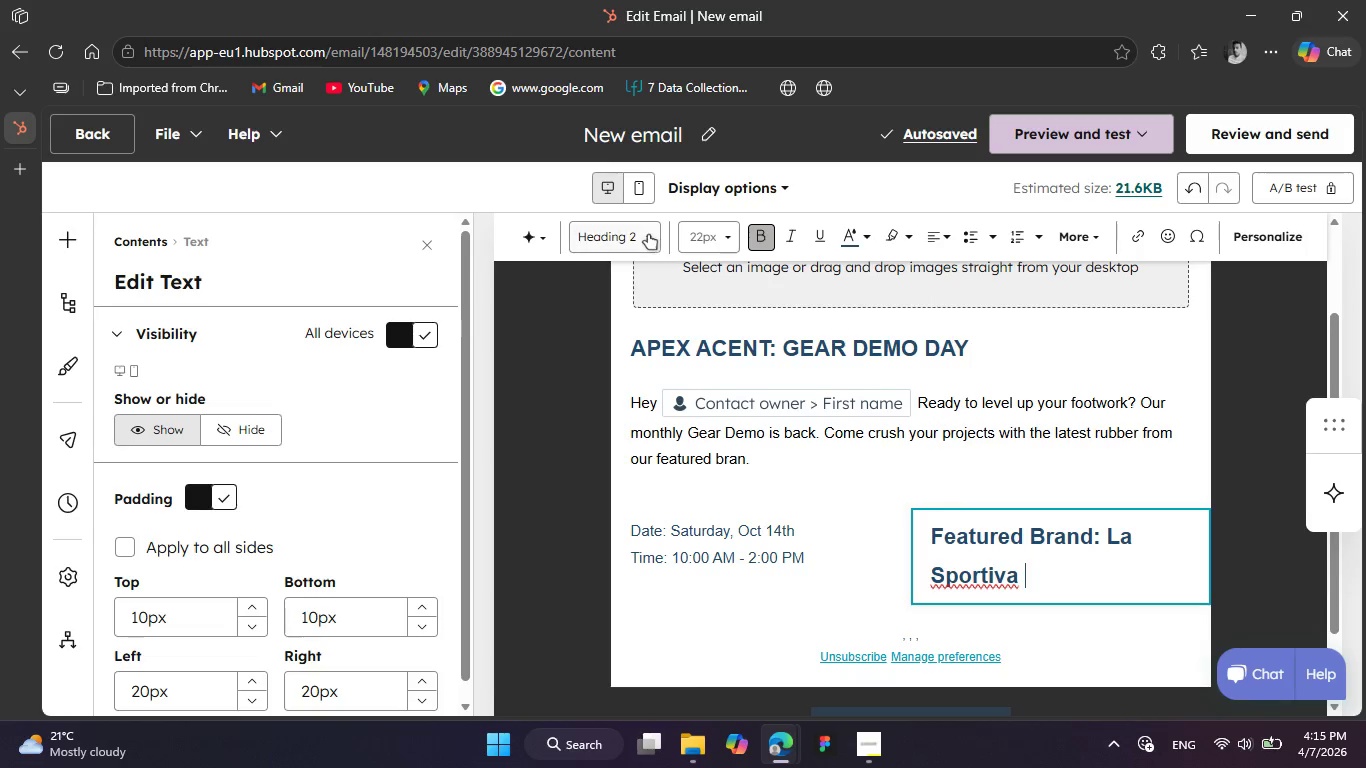 
left_click([648, 234])
 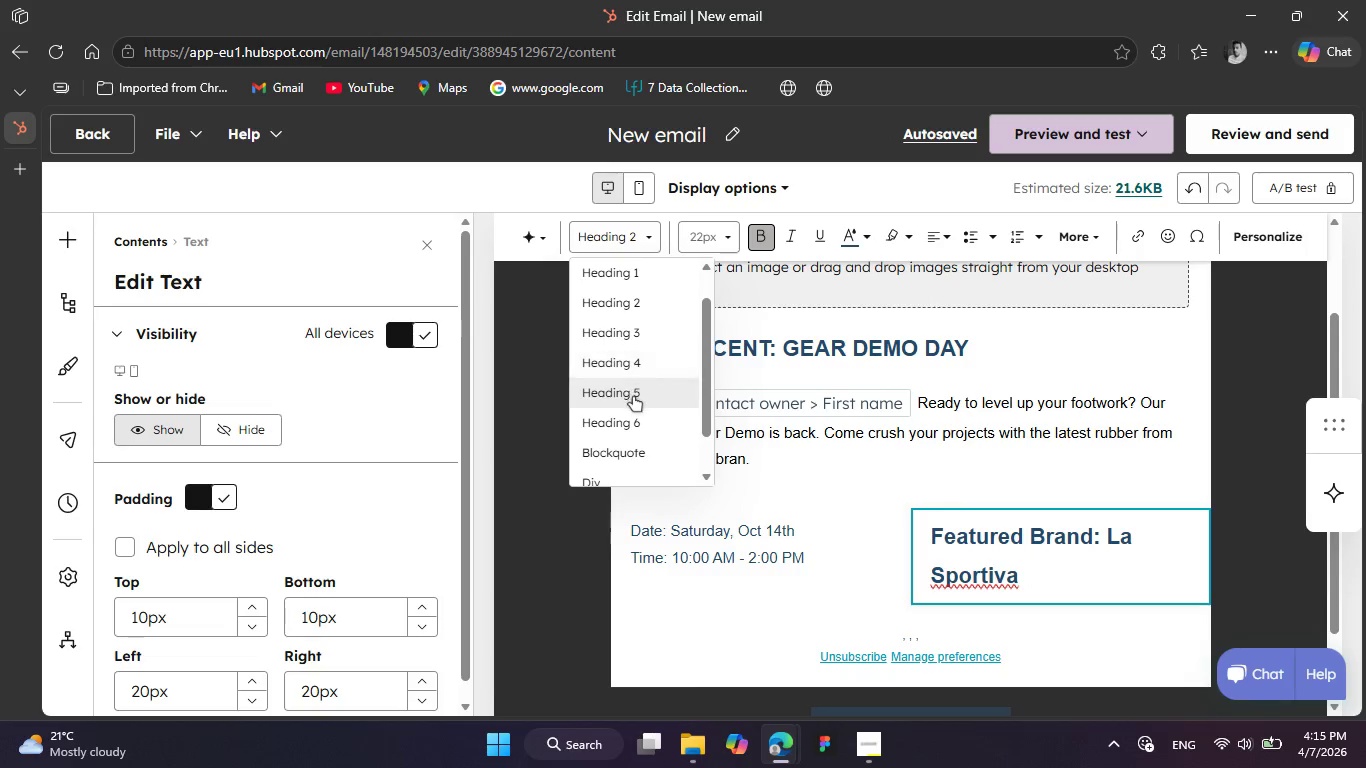 
left_click([633, 396])
 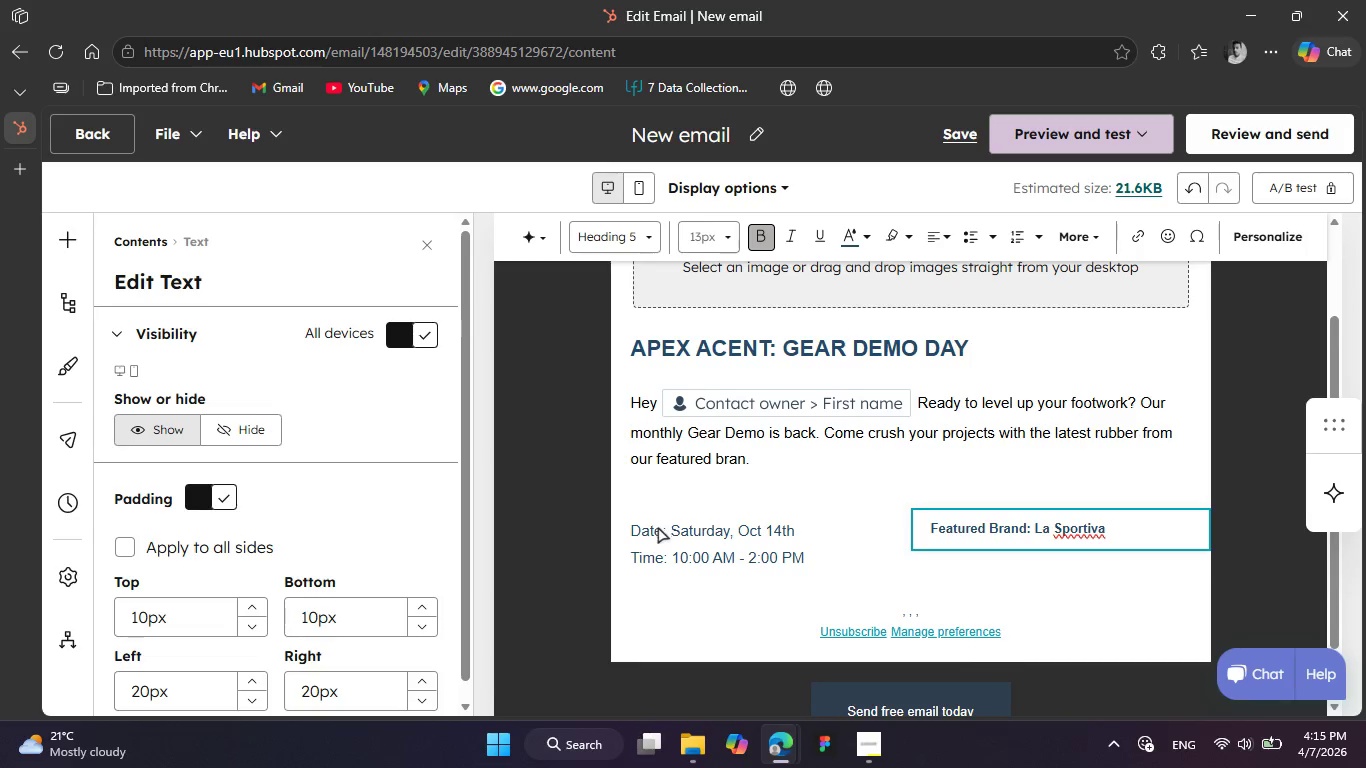 
double_click([692, 546])
 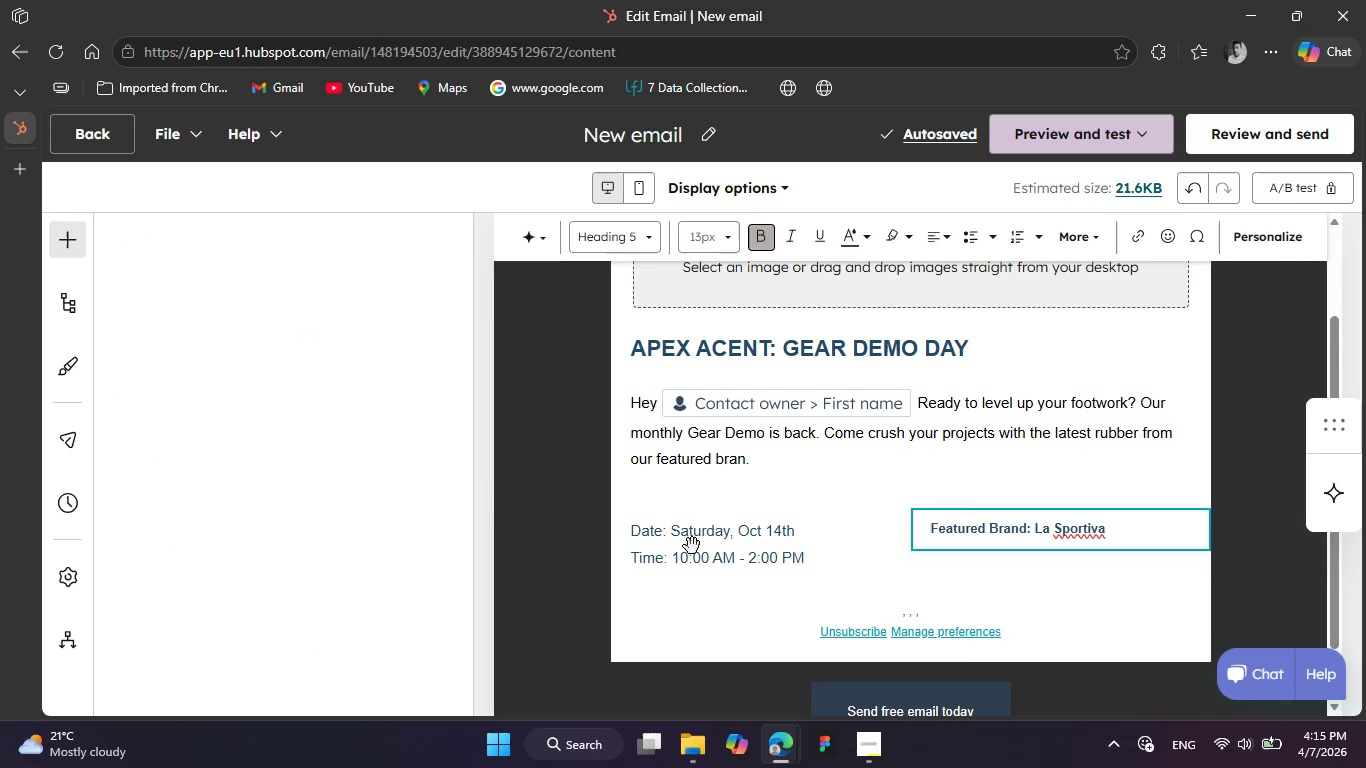 
triple_click([692, 546])
 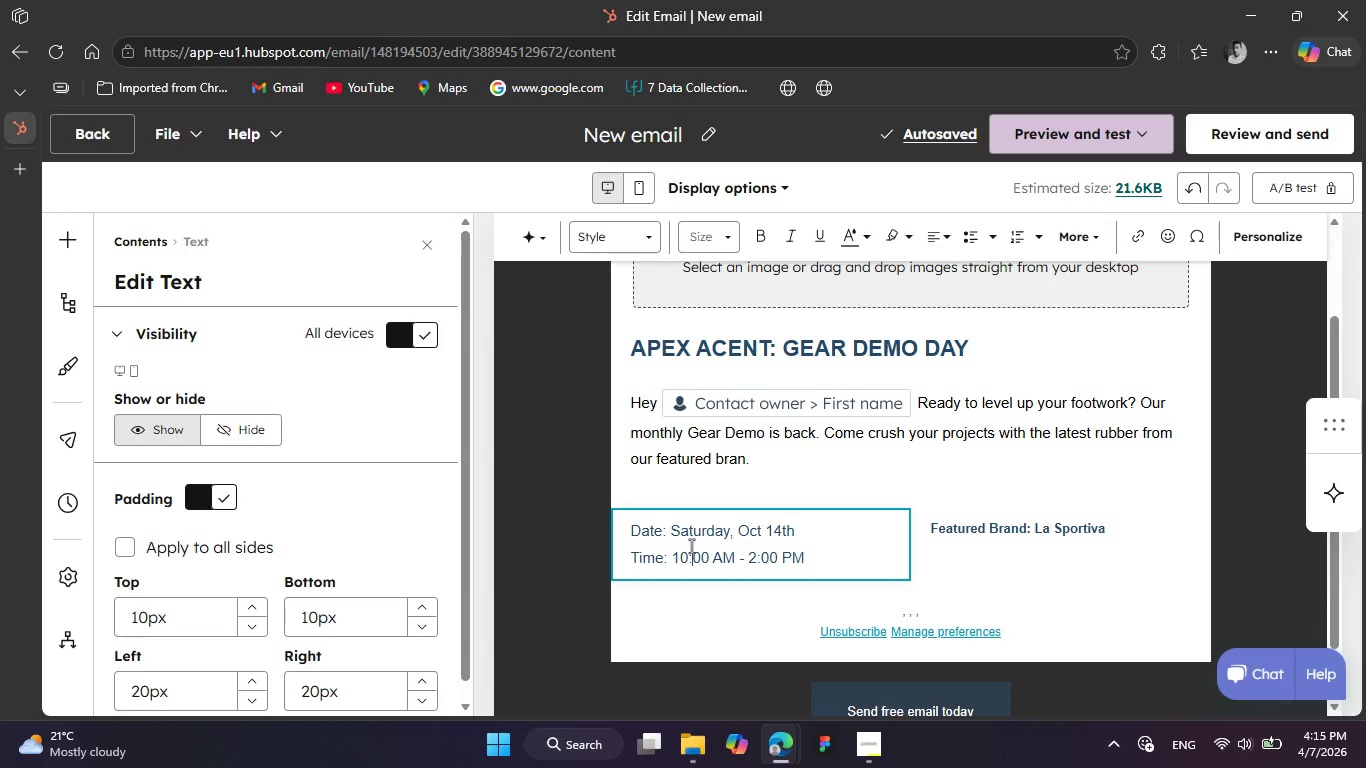 
double_click([692, 546])
 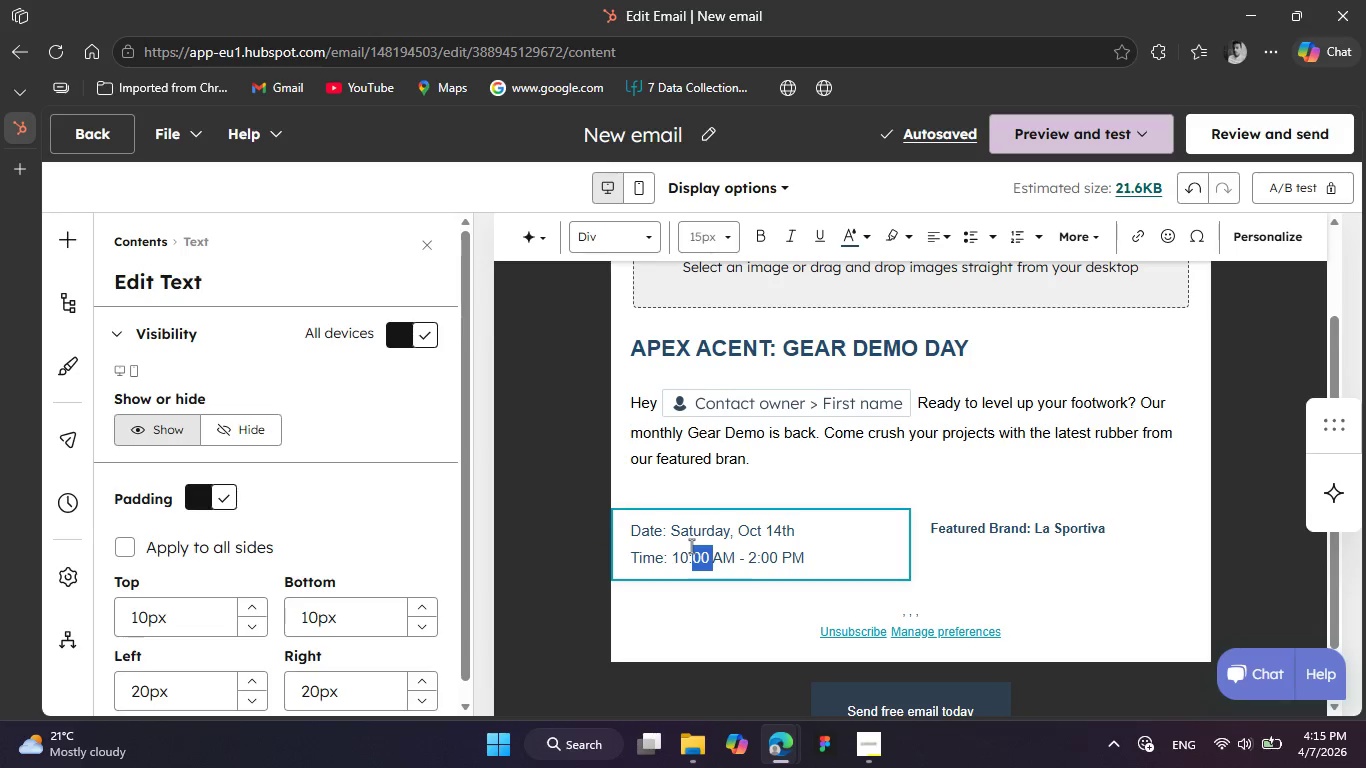 
triple_click([692, 546])
 